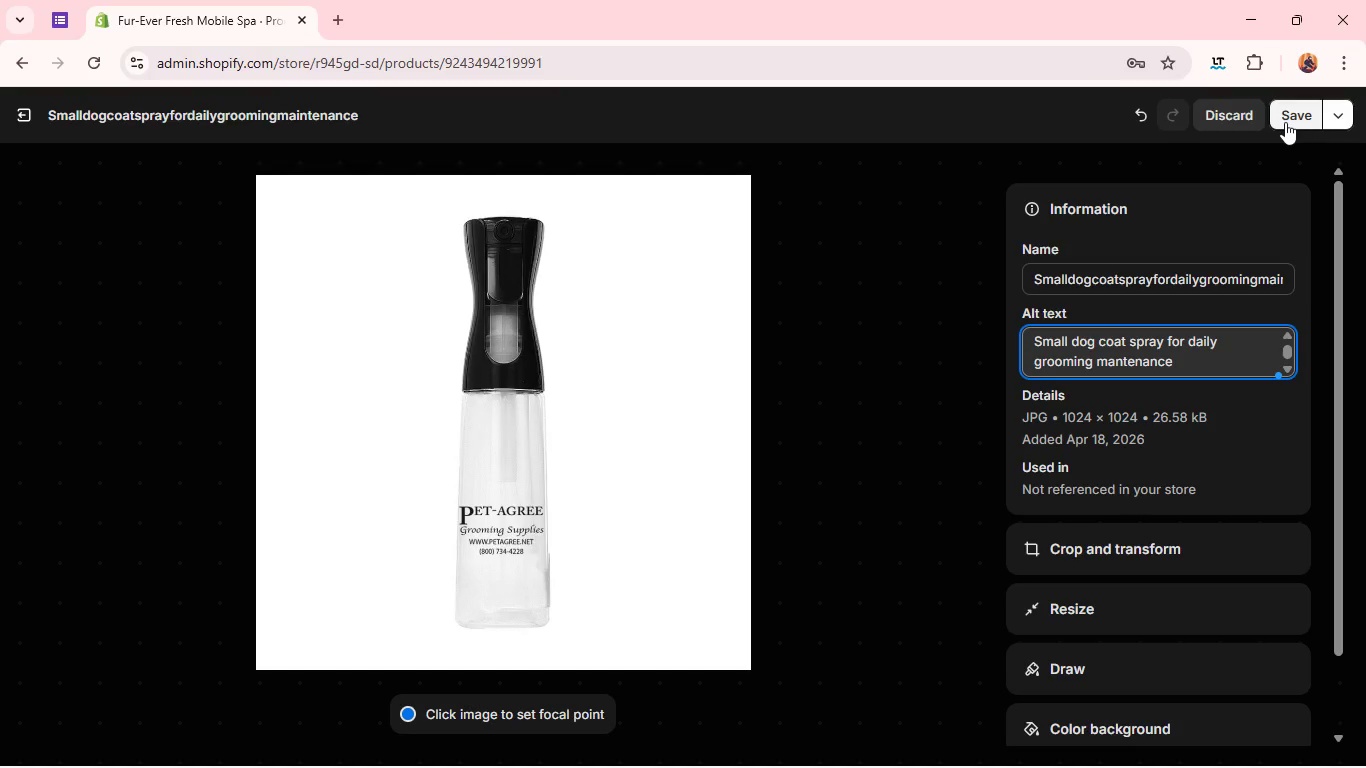 
left_click([1285, 122])
 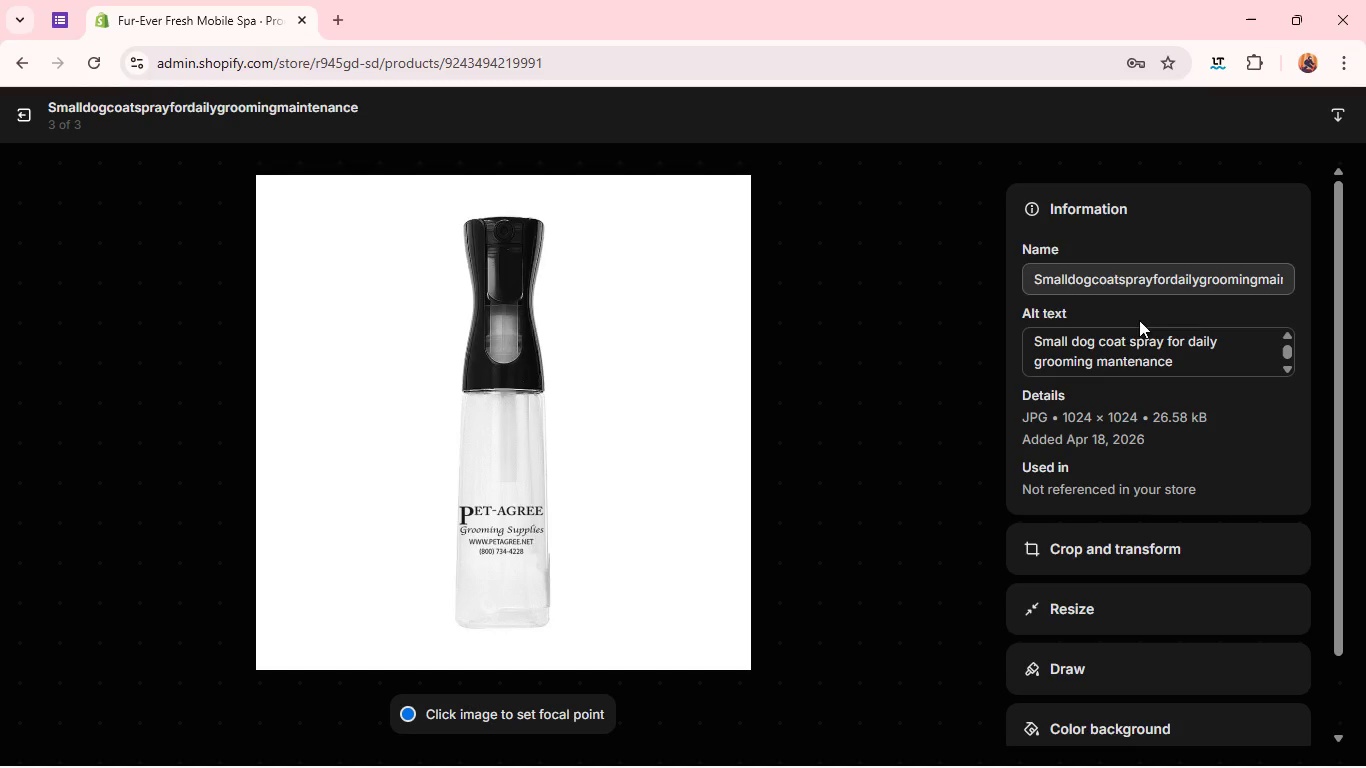 
left_click([1110, 375])
 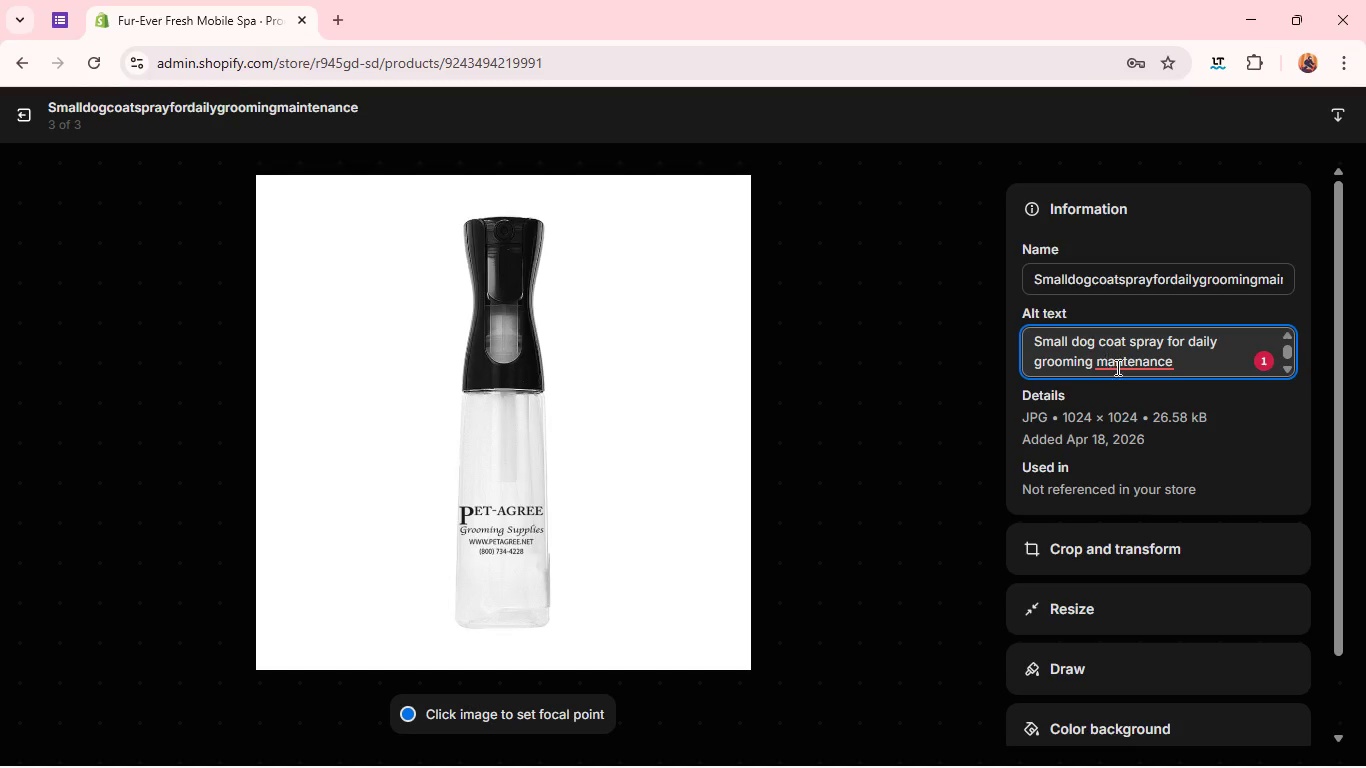 
left_click([1123, 357])
 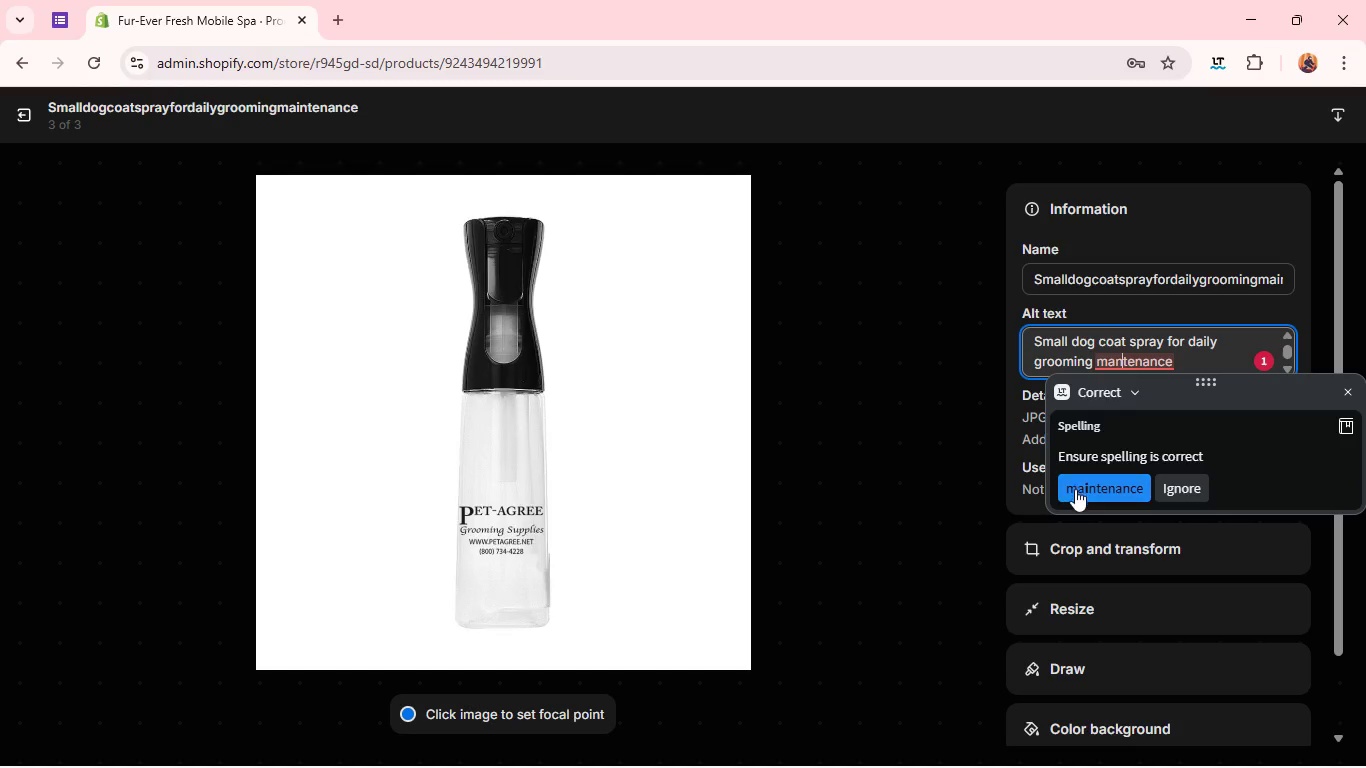 
left_click([1075, 489])
 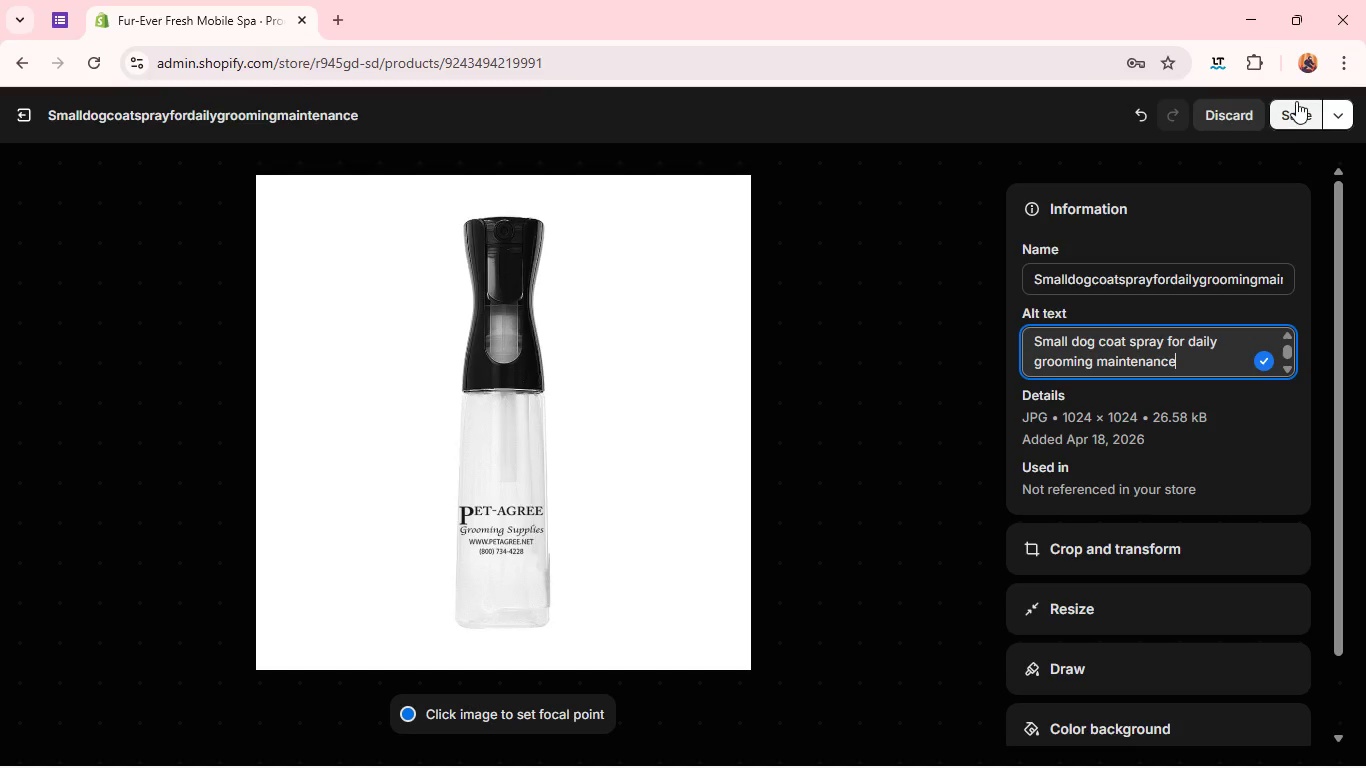 
left_click([1295, 115])
 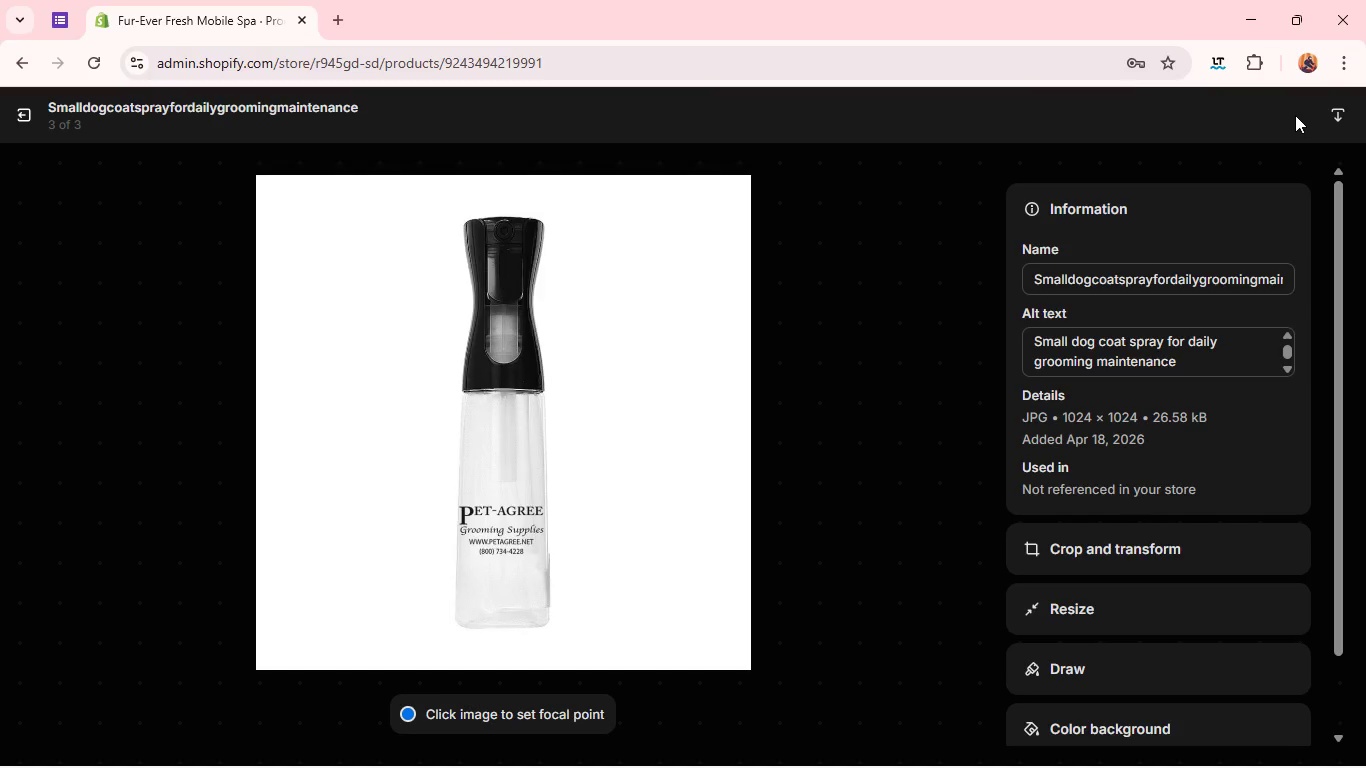 
wait(8.31)
 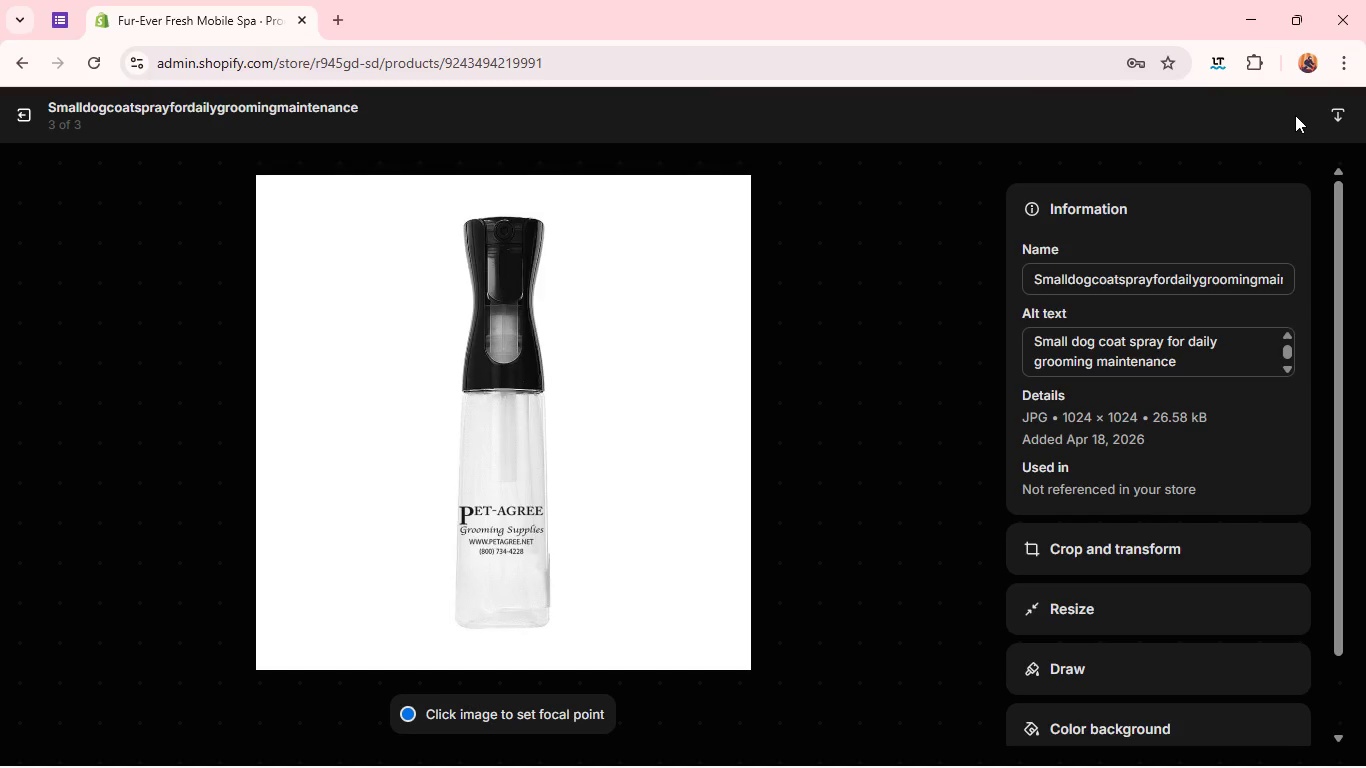 
left_click([19, 125])
 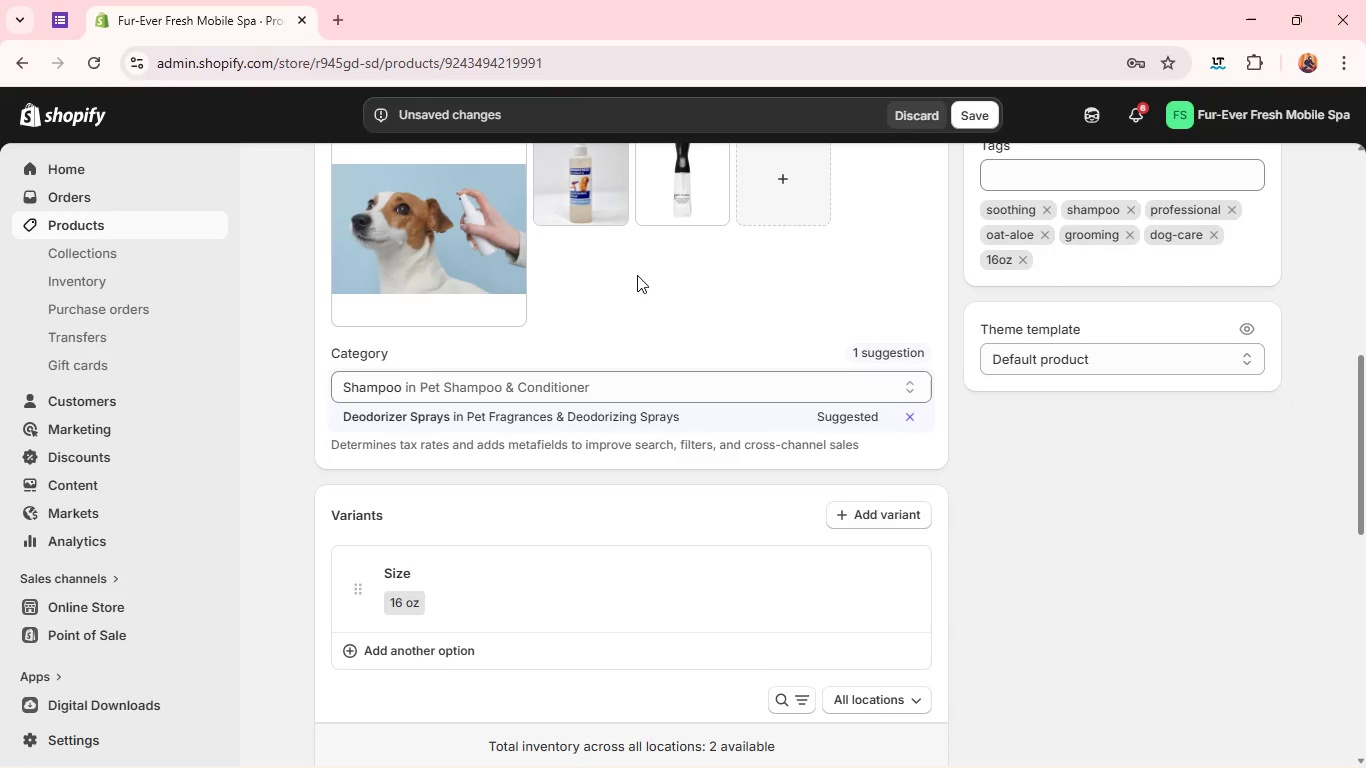 
wait(16.72)
 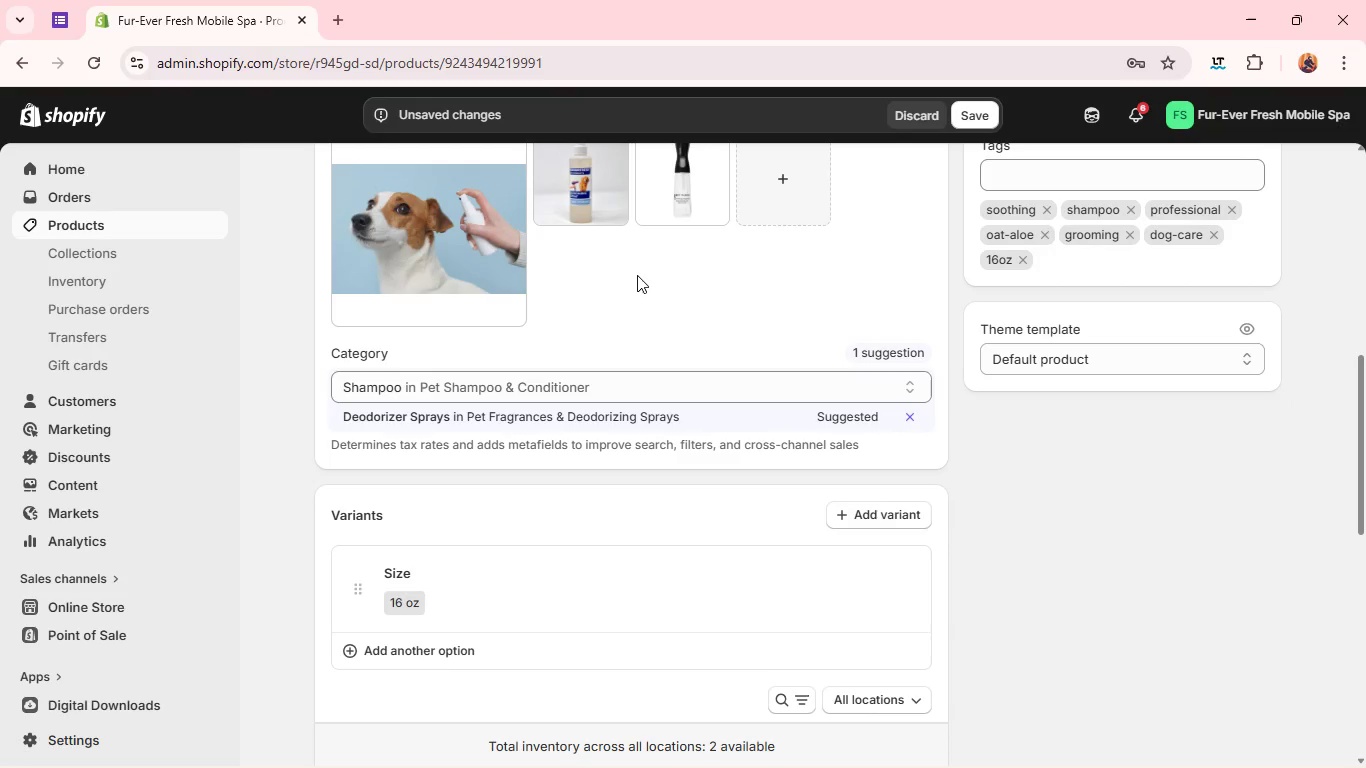 
mouse_move([586, 514])
 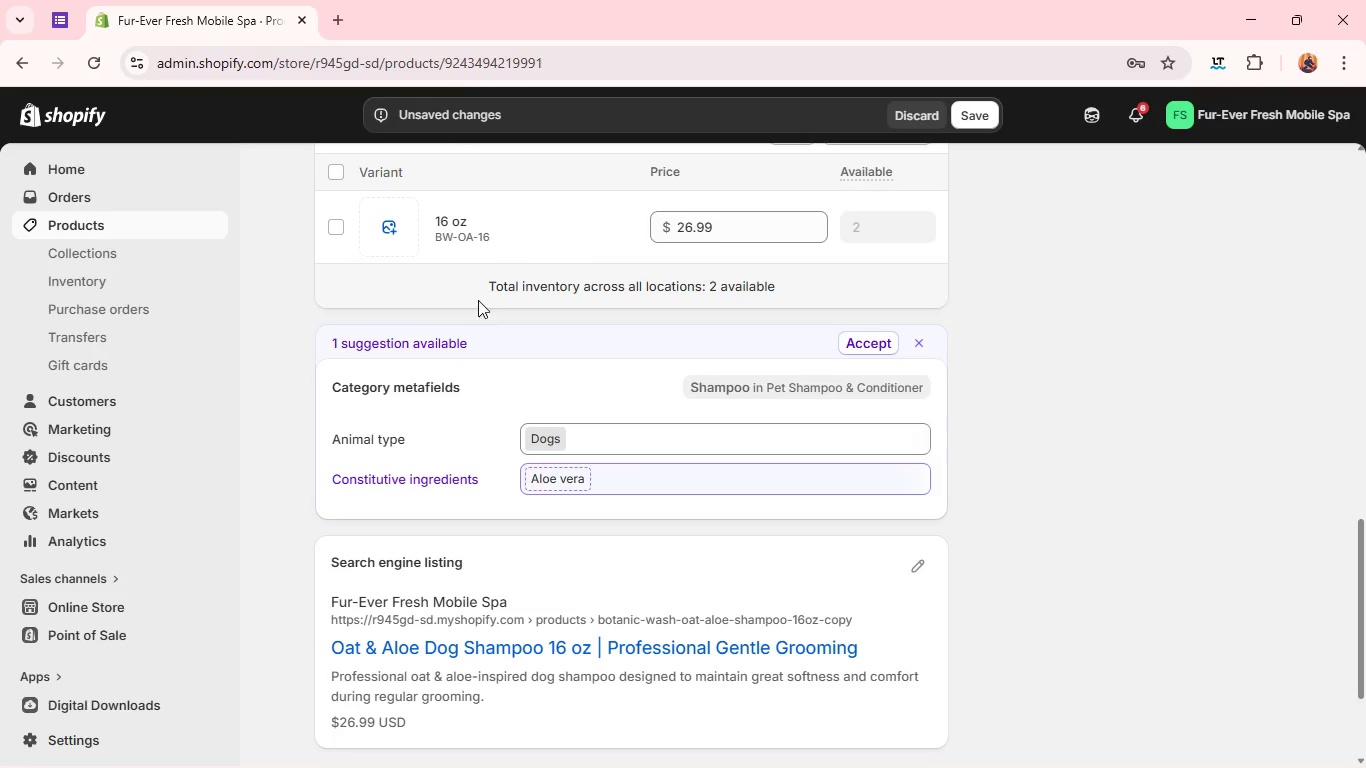 
left_click([462, 237])
 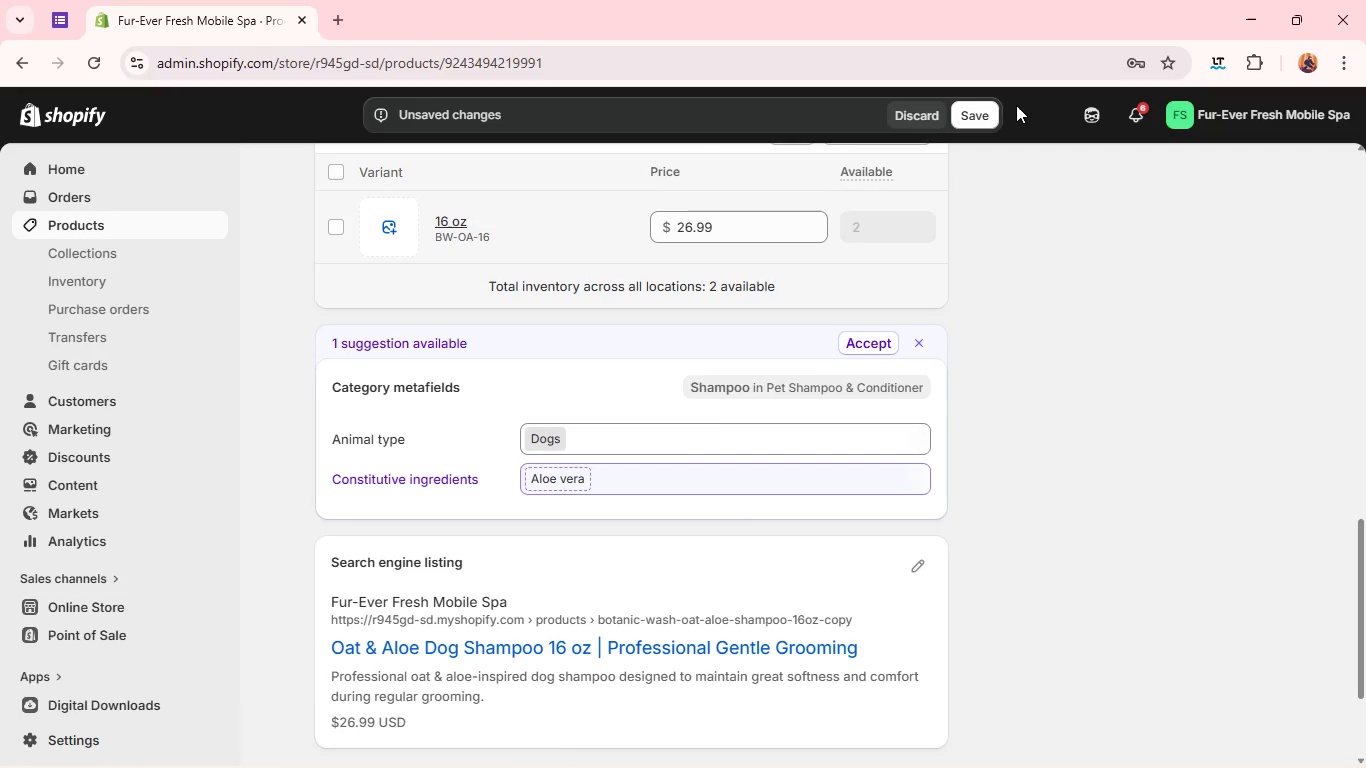 
left_click([987, 106])
 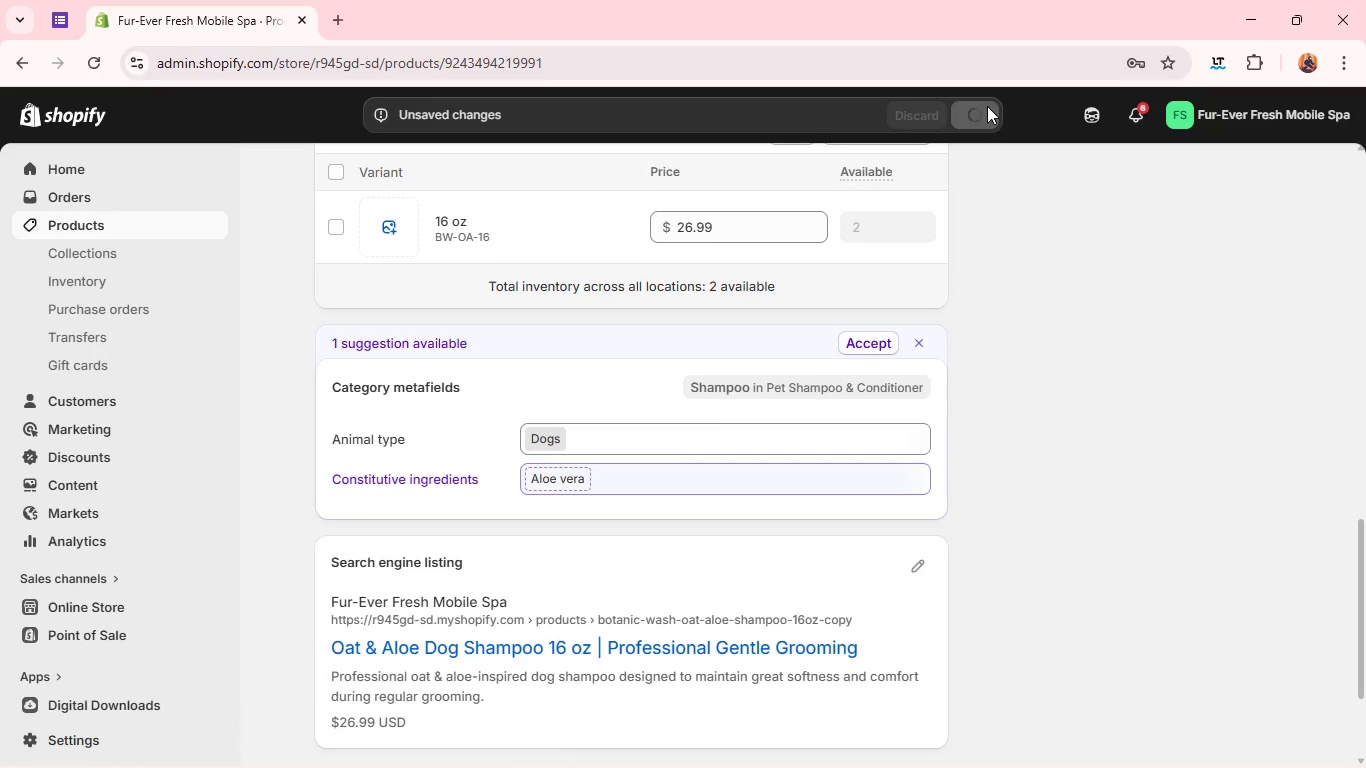 
wait(11.75)
 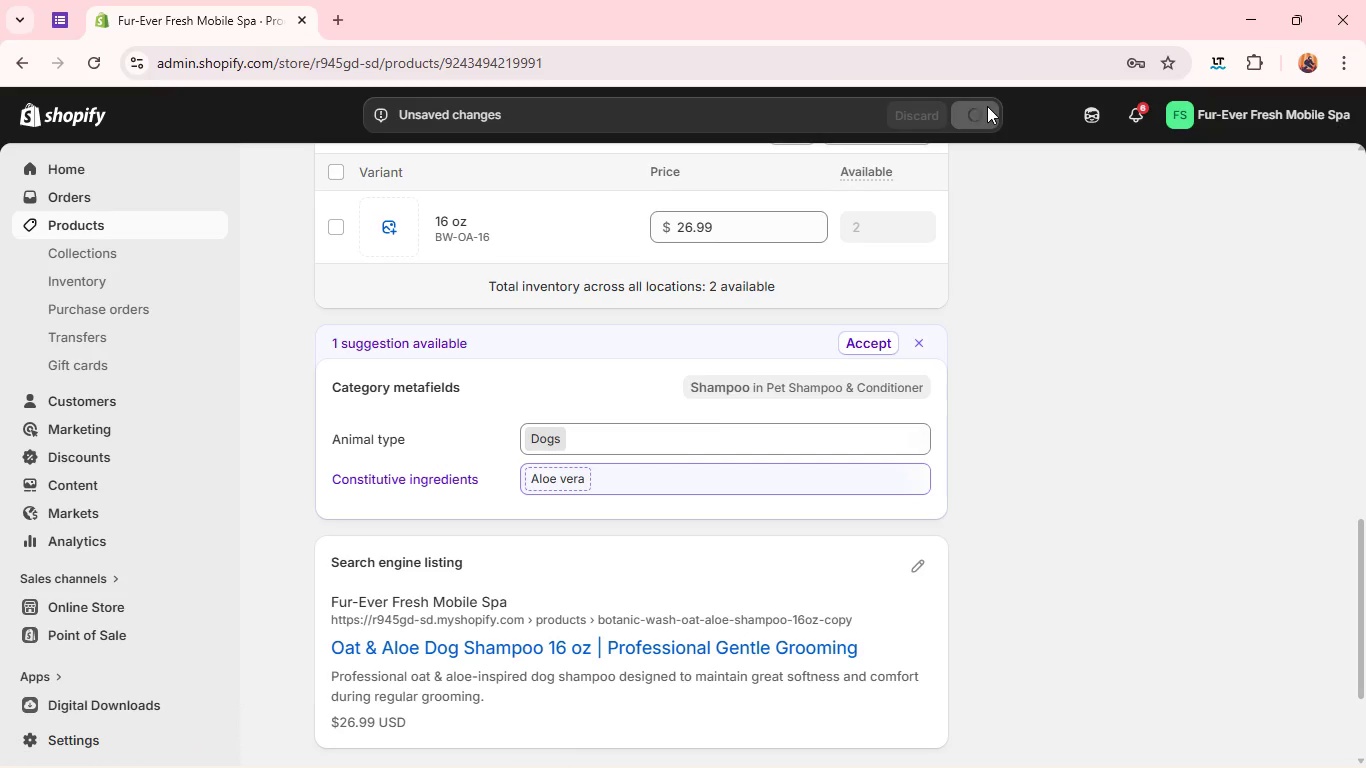 
left_click([448, 229])
 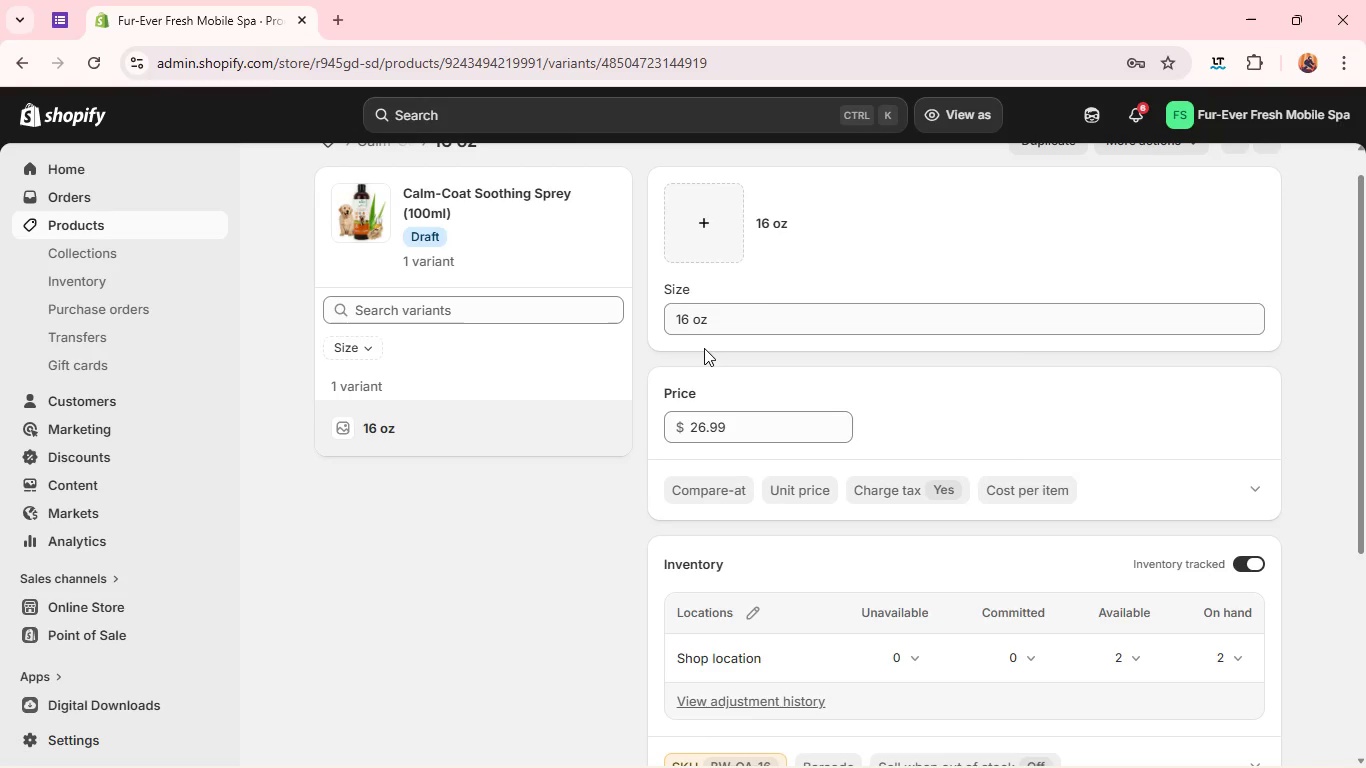 
wait(12.19)
 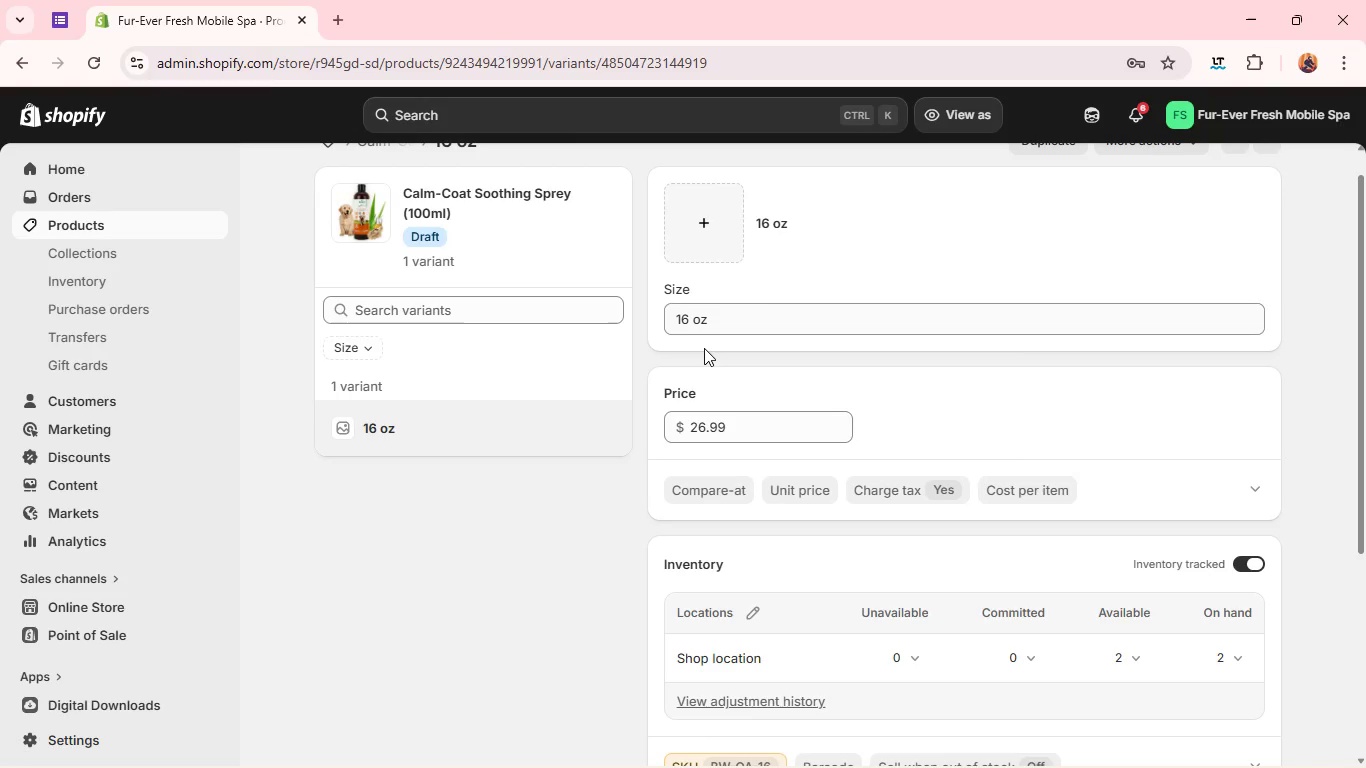 
double_click([695, 325])
 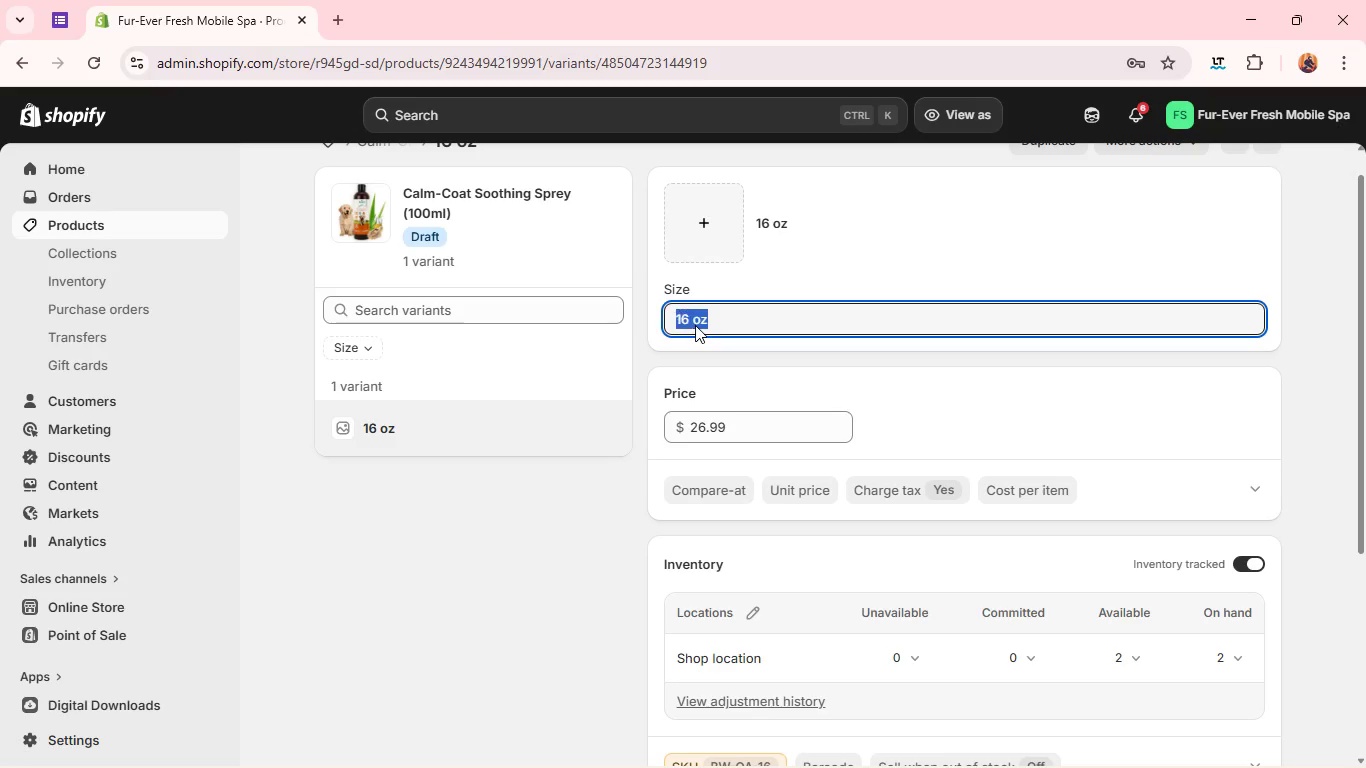 
triple_click([695, 325])
 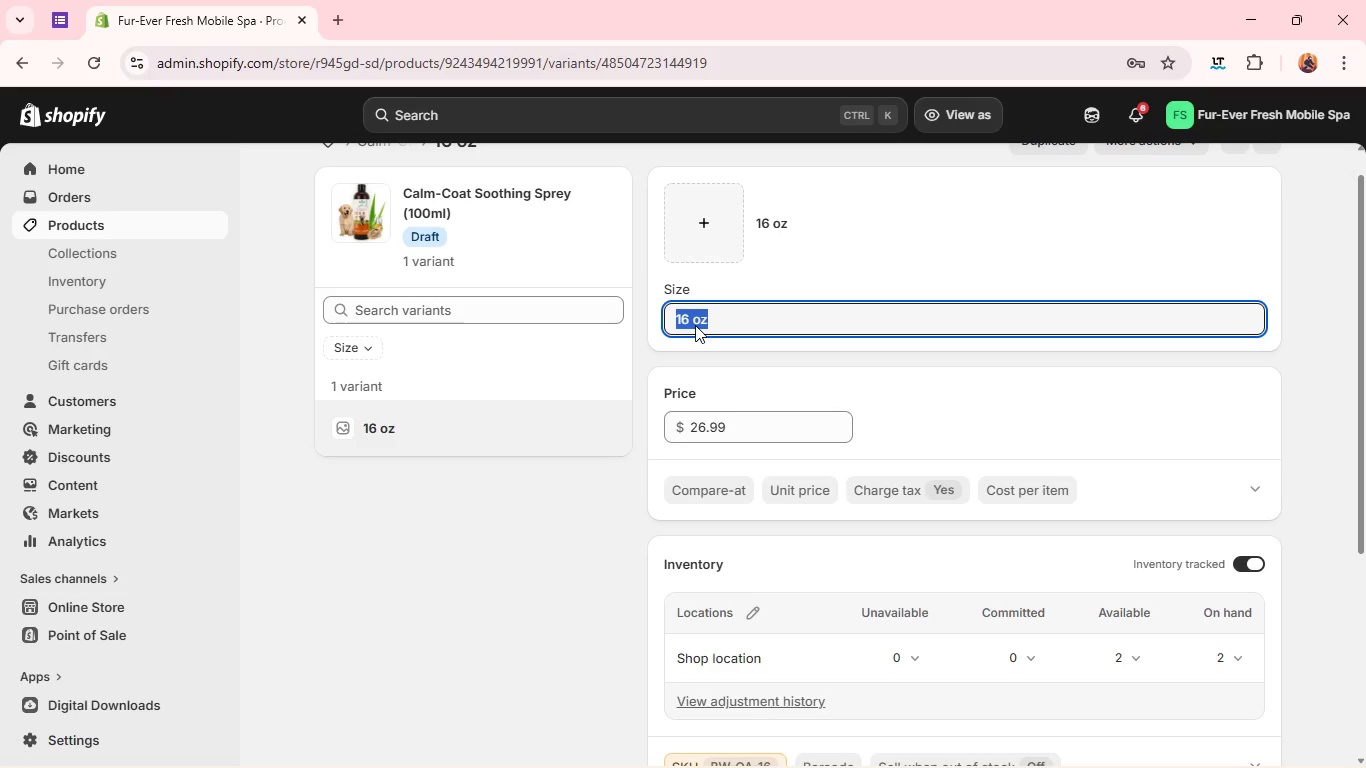 
type(100 ml)
 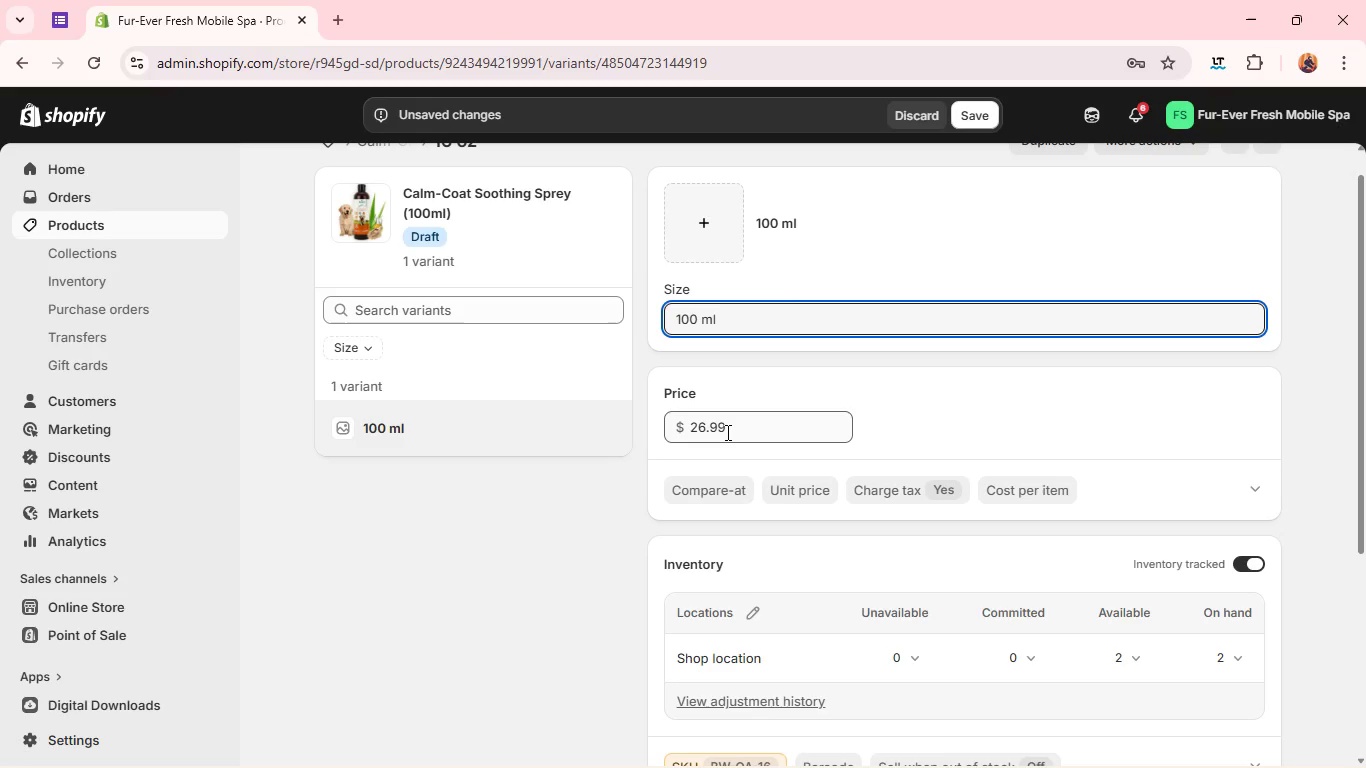 
double_click([726, 432])
 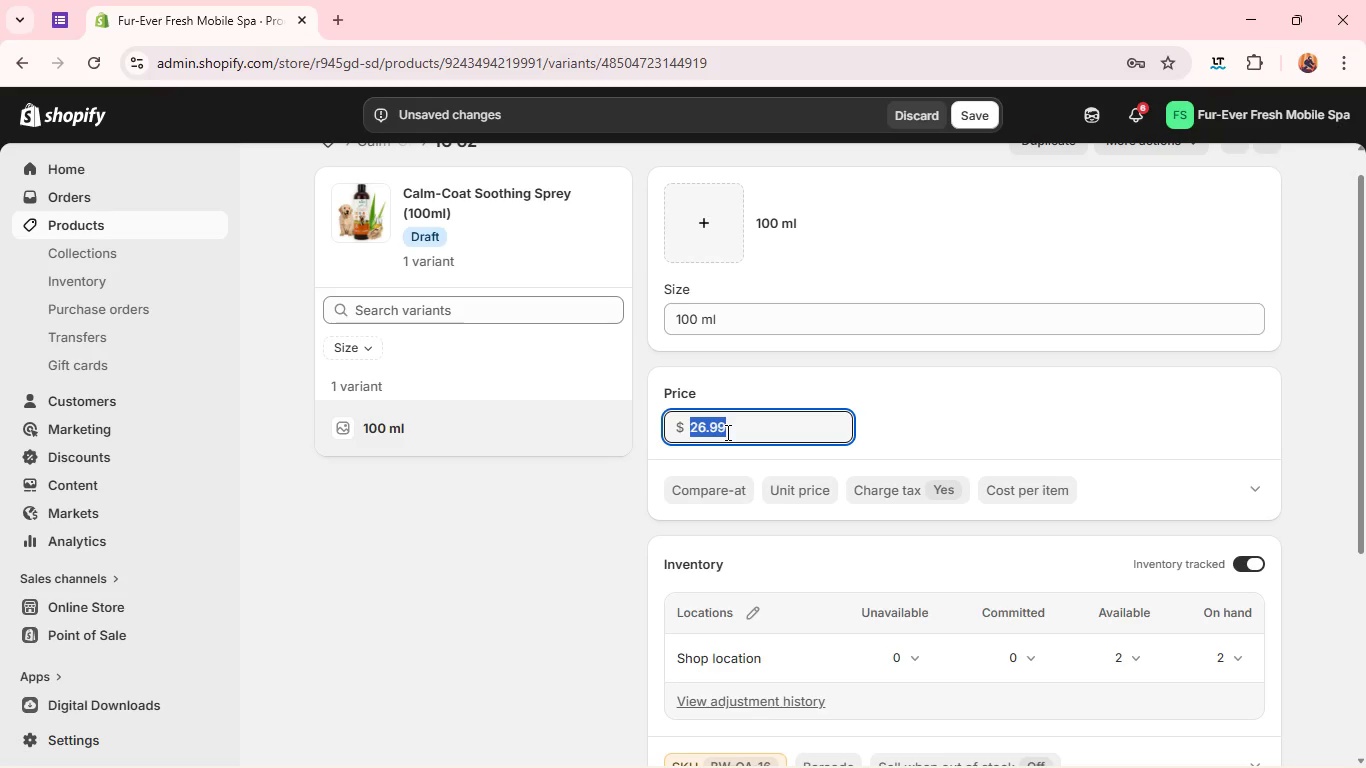 
triple_click([726, 432])
 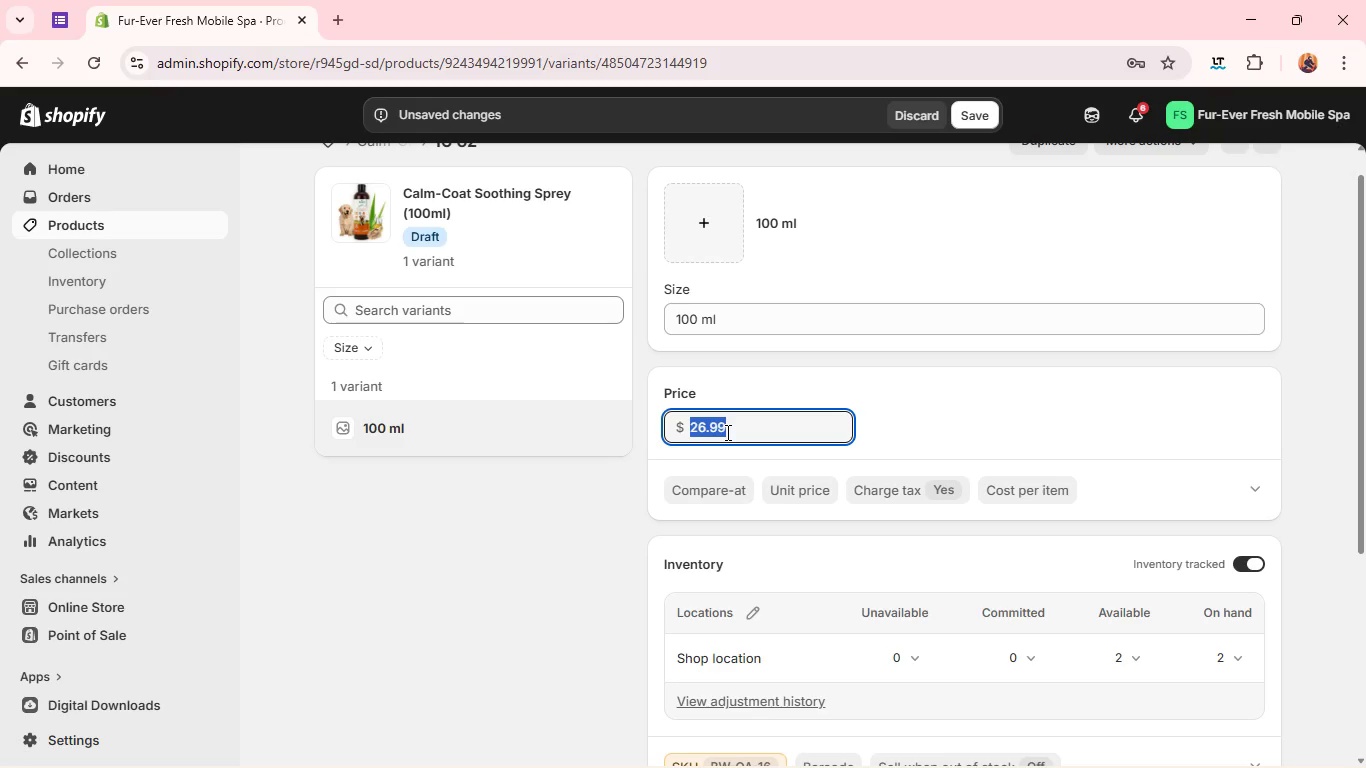 
type(12,99)
 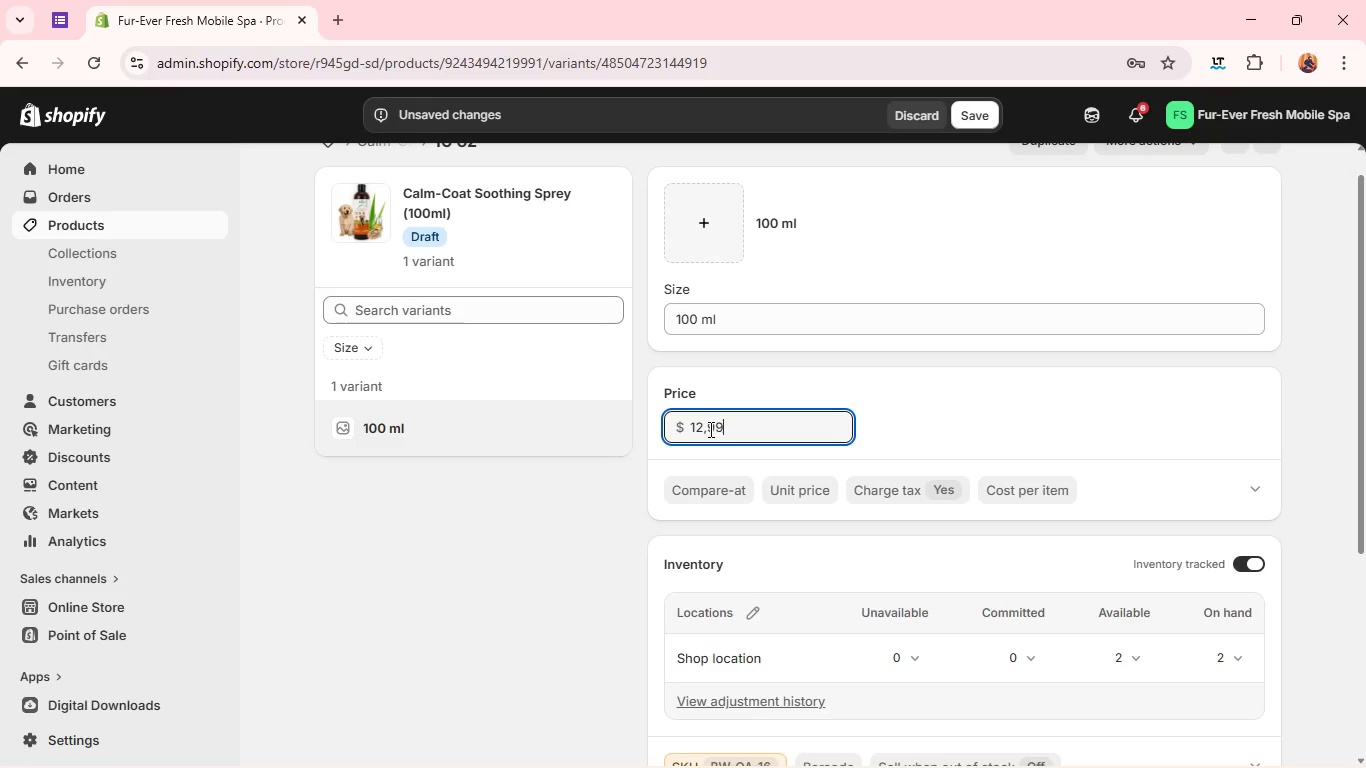 
left_click([709, 428])
 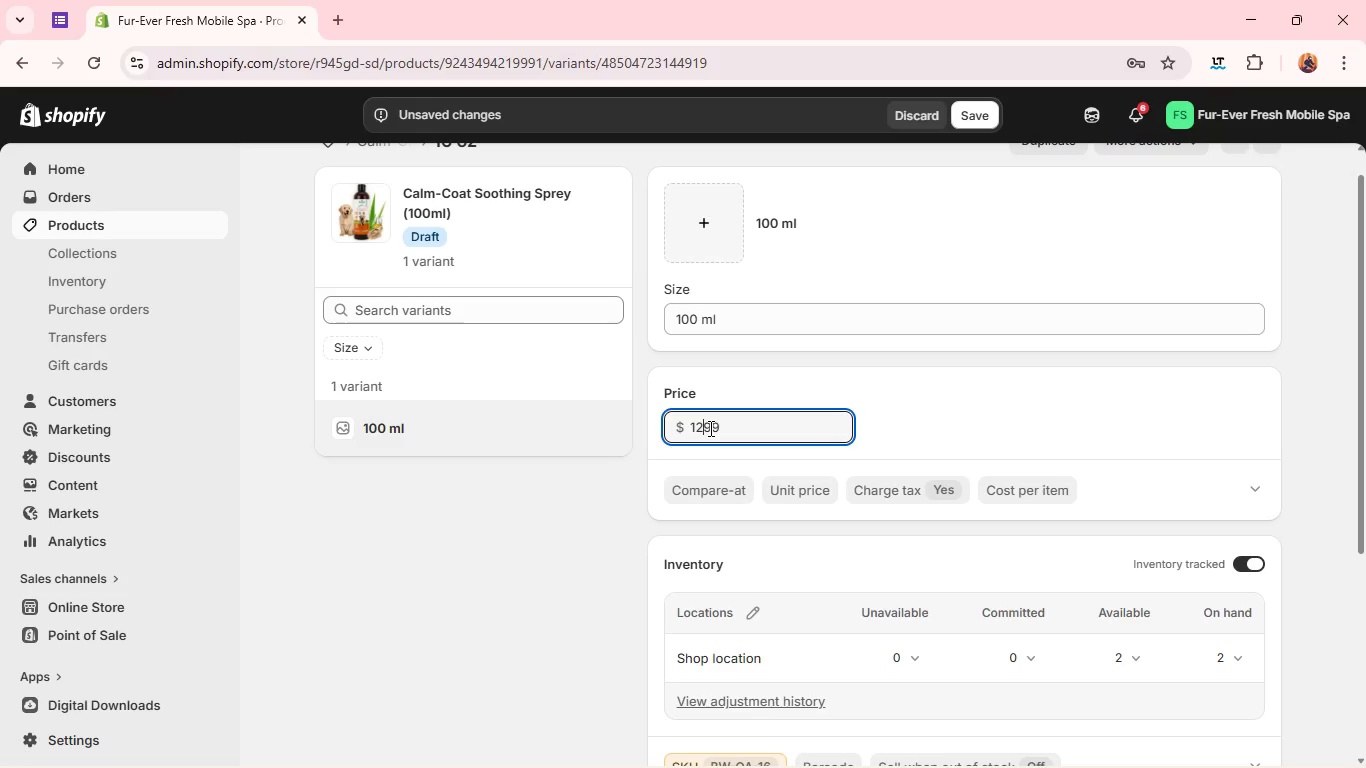 
key(Backspace)
 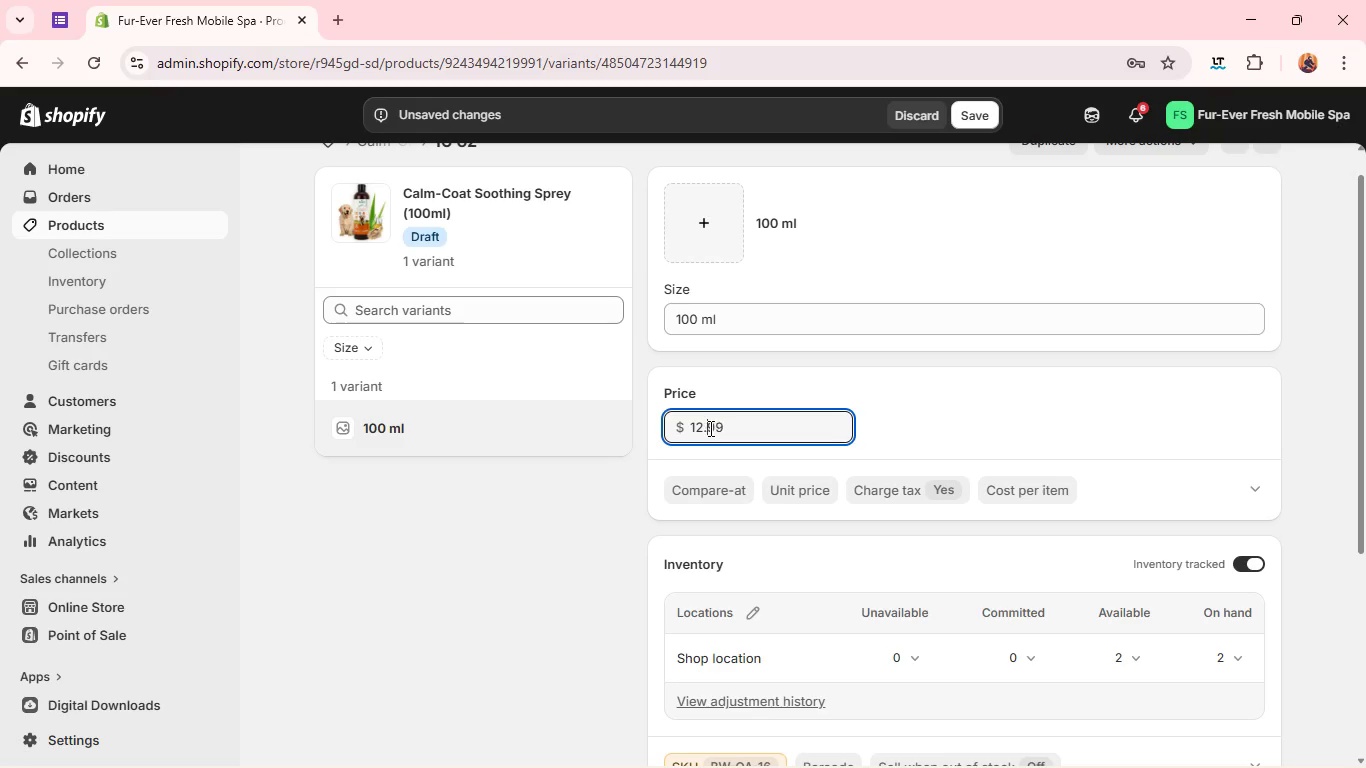 
key(Period)
 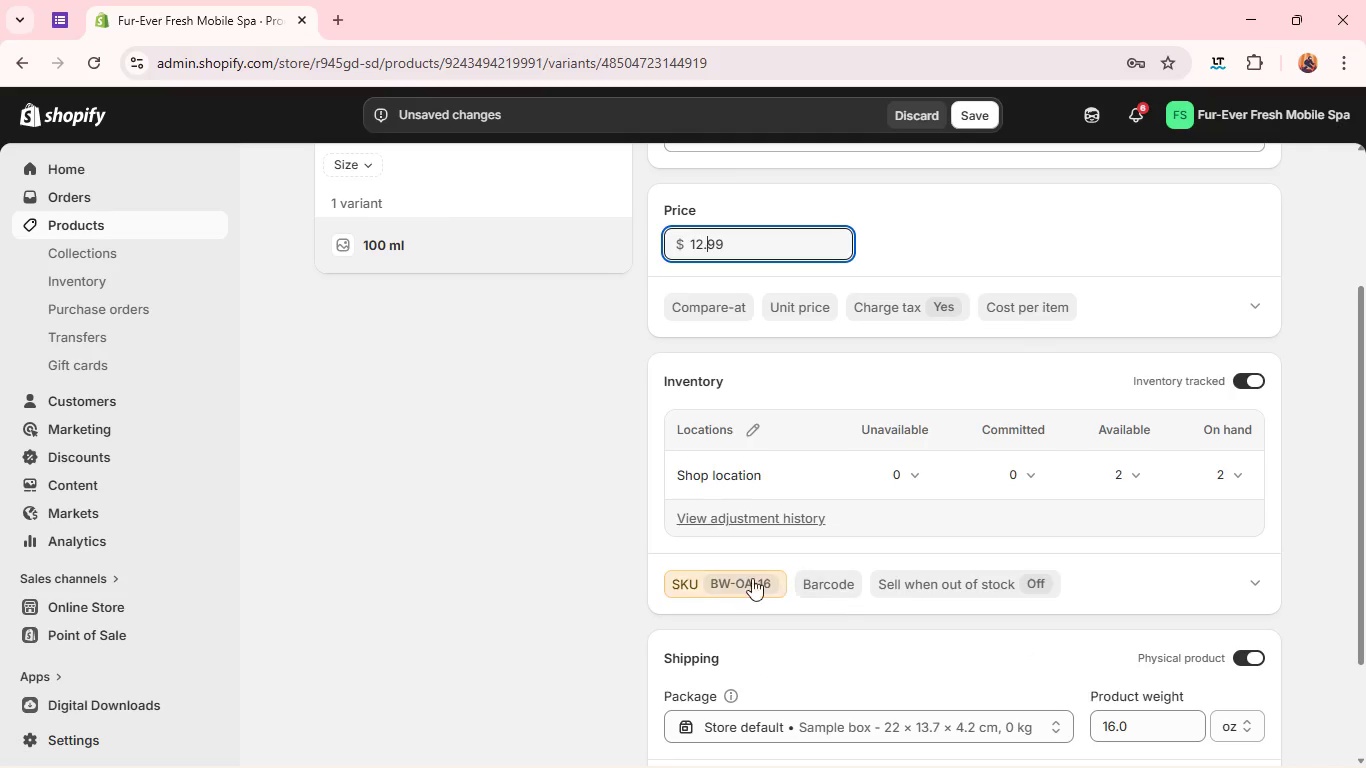 
left_click([714, 593])
 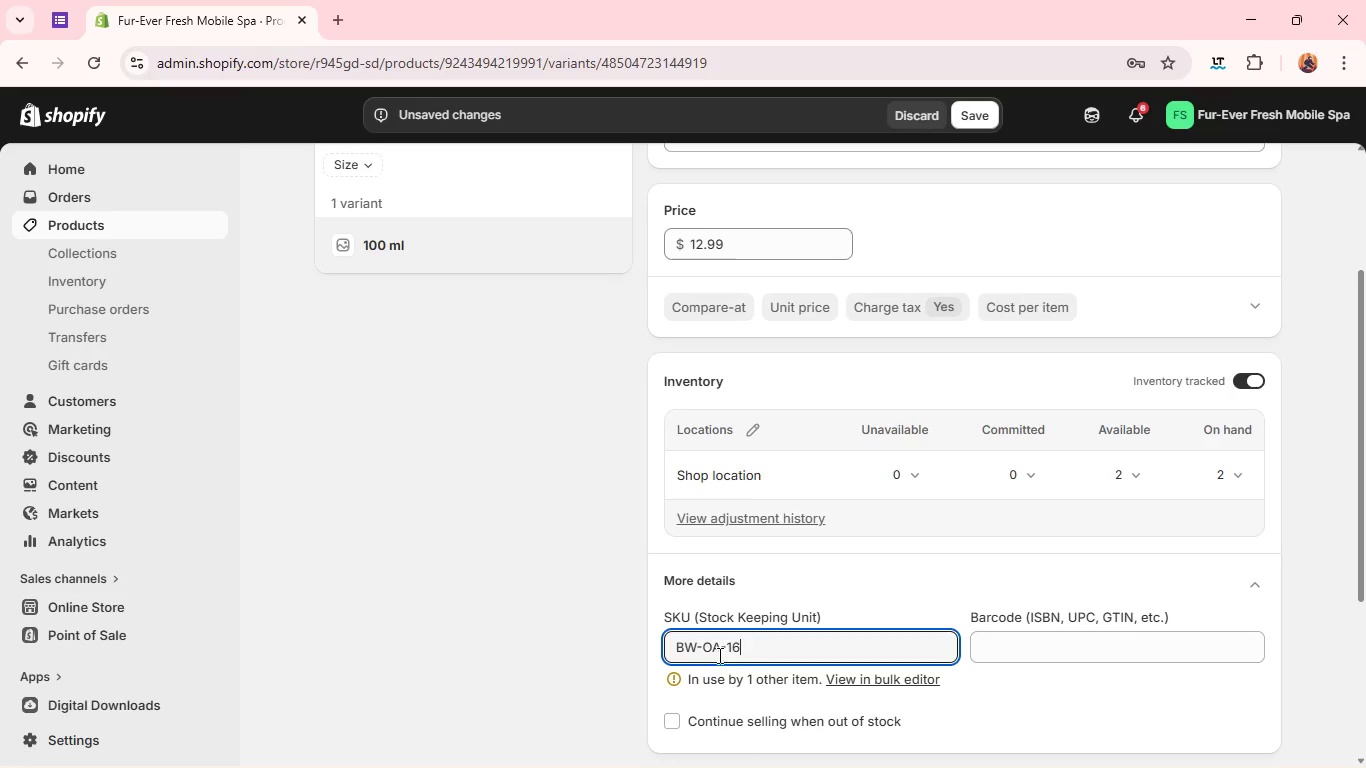 
left_click([718, 651])
 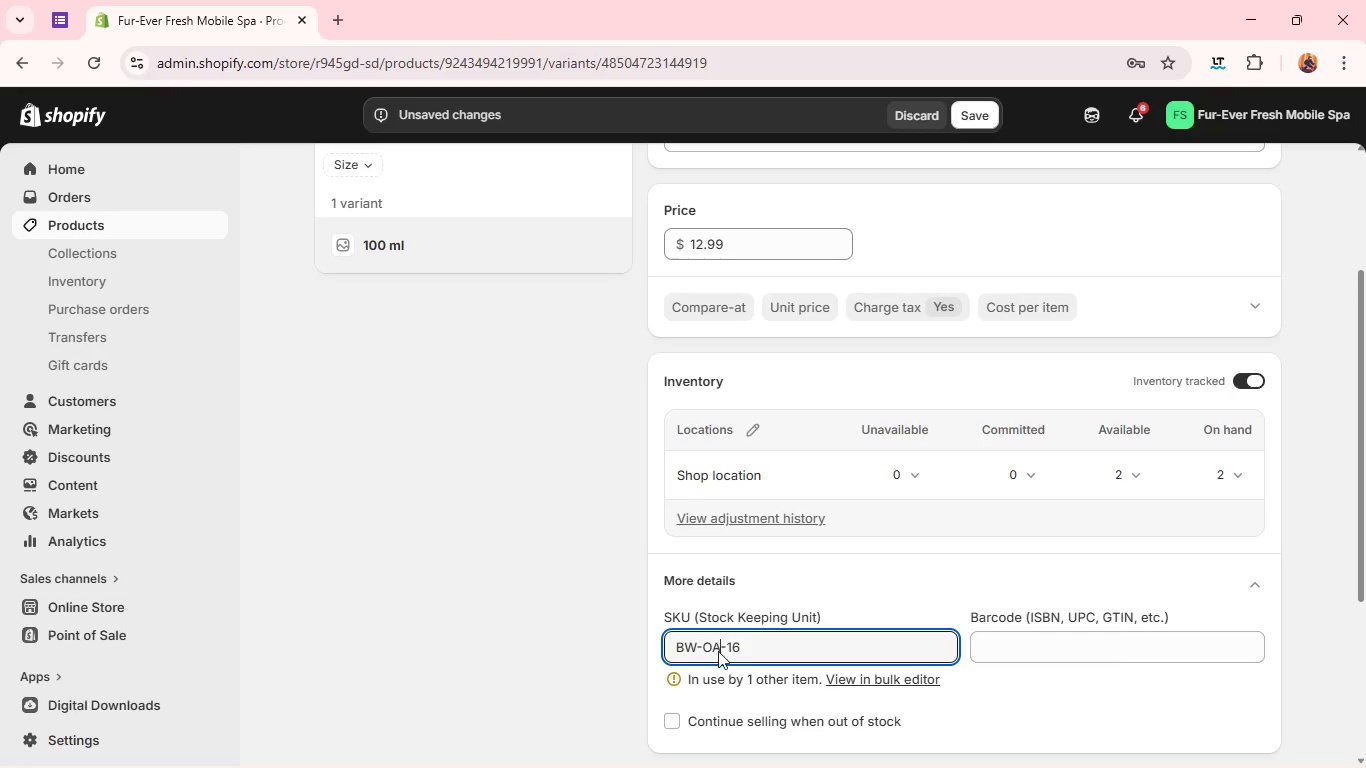 
key(Backspace)
key(Backspace)
type(So)
key(Backspace)
type(O)
 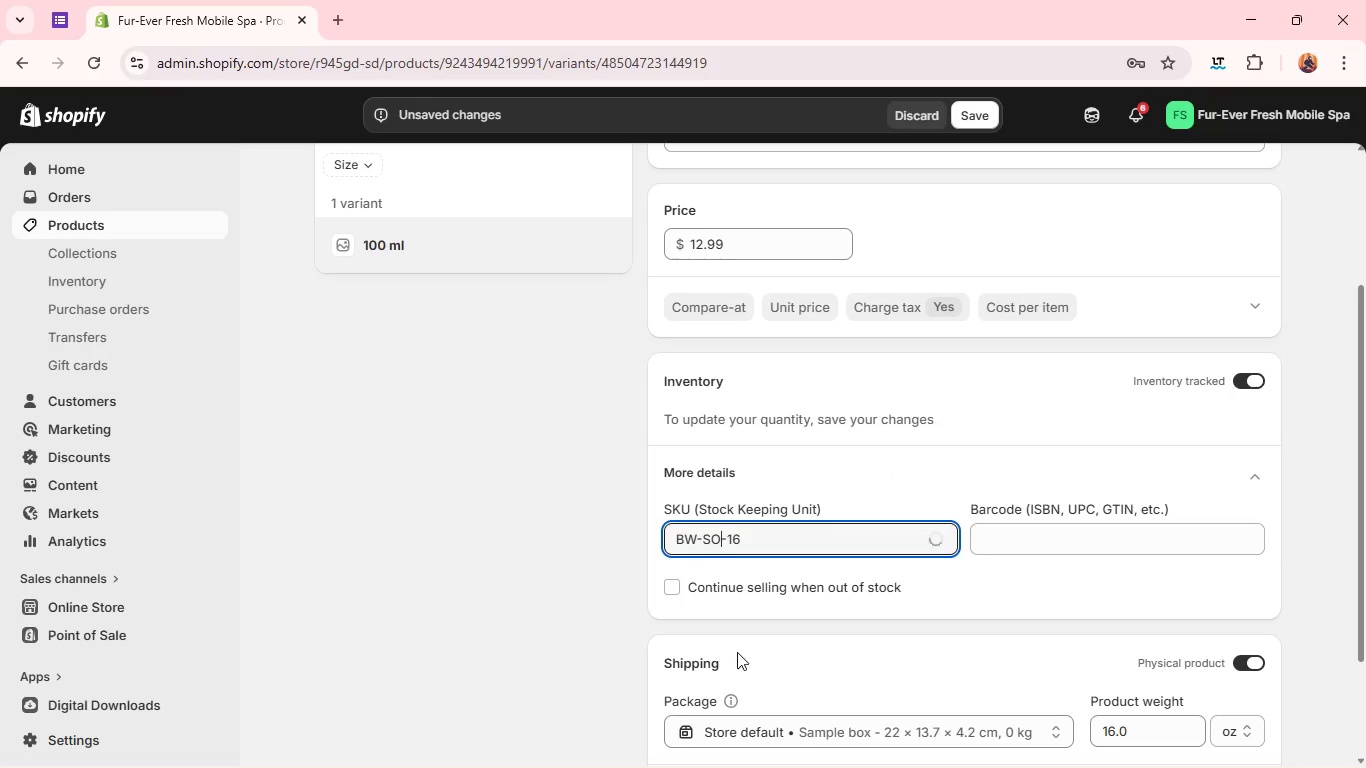 
left_click([813, 529])
 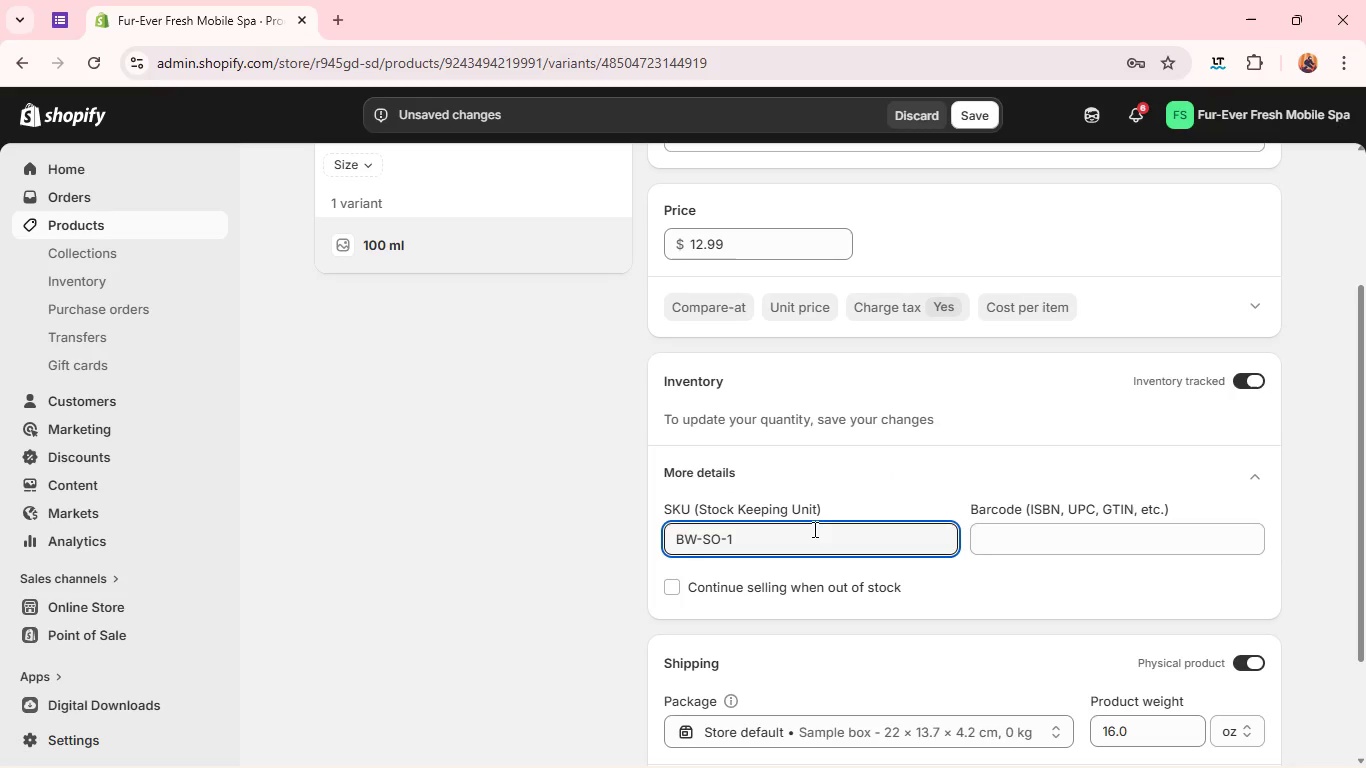 
key(Backspace)
key(Backspace)
type(q)
key(Backspace)
type(100)
 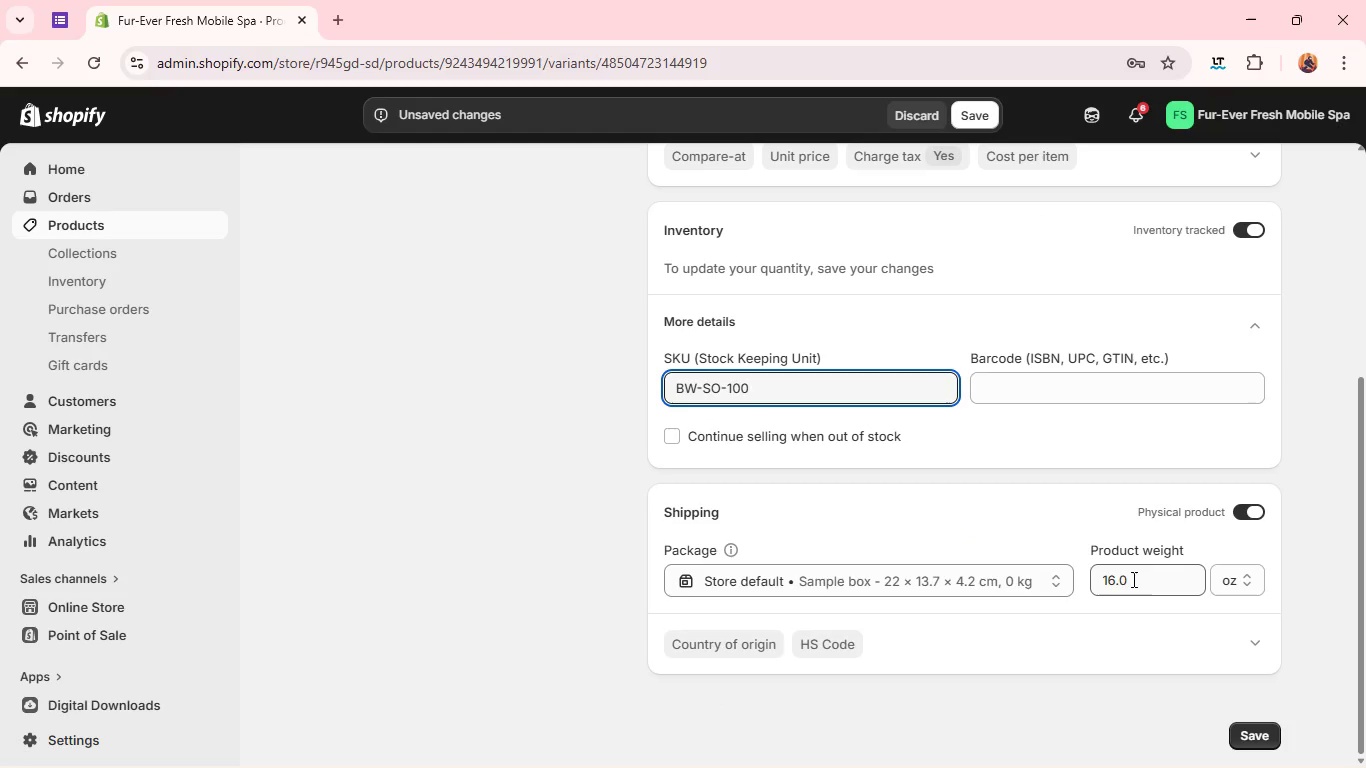 
double_click([1133, 578])
 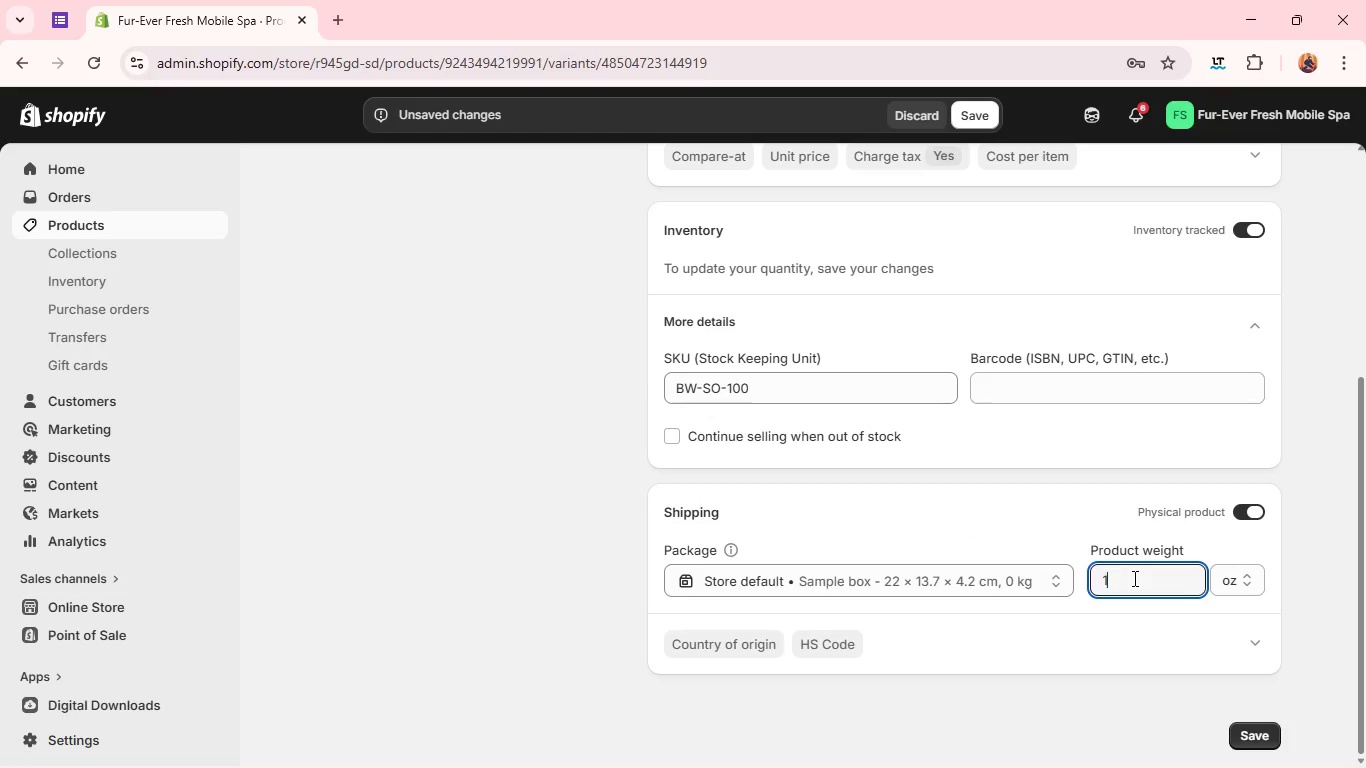 
type(100)
 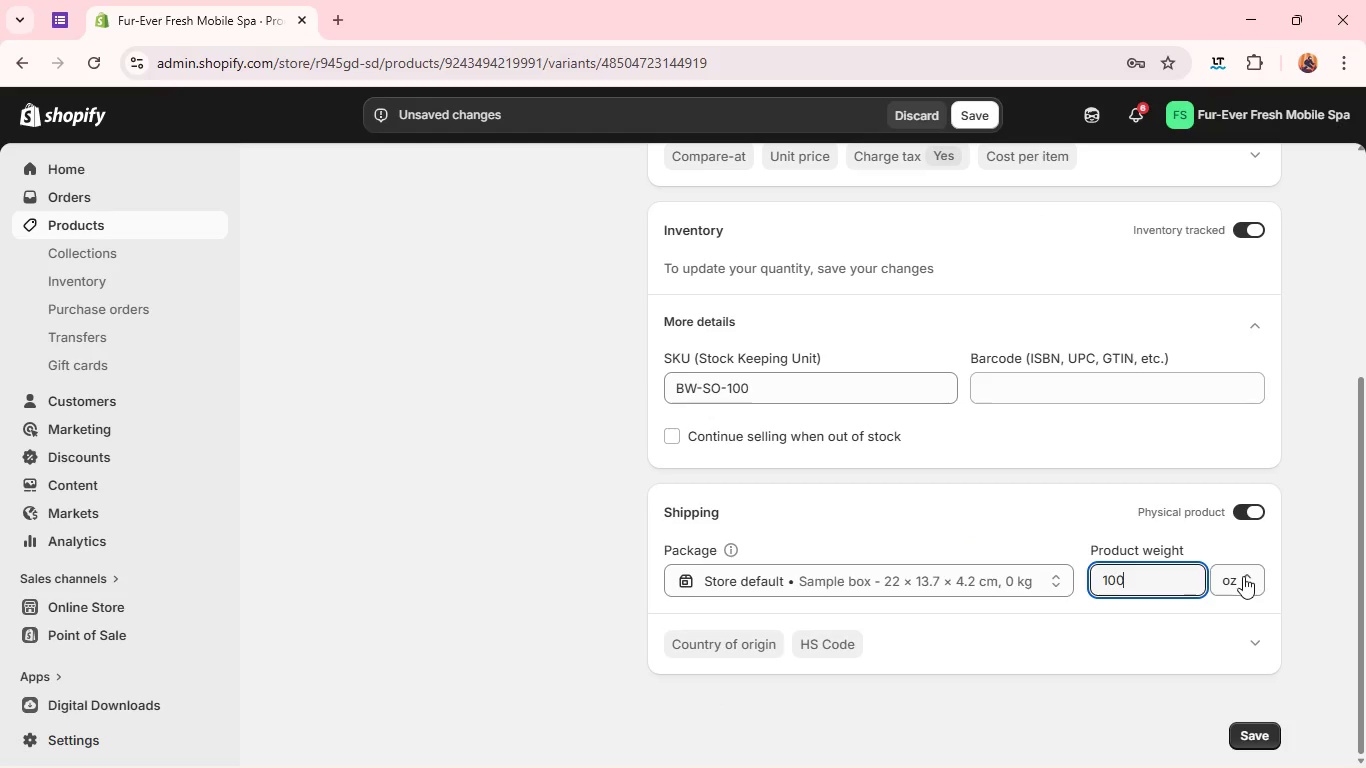 
left_click([1243, 576])
 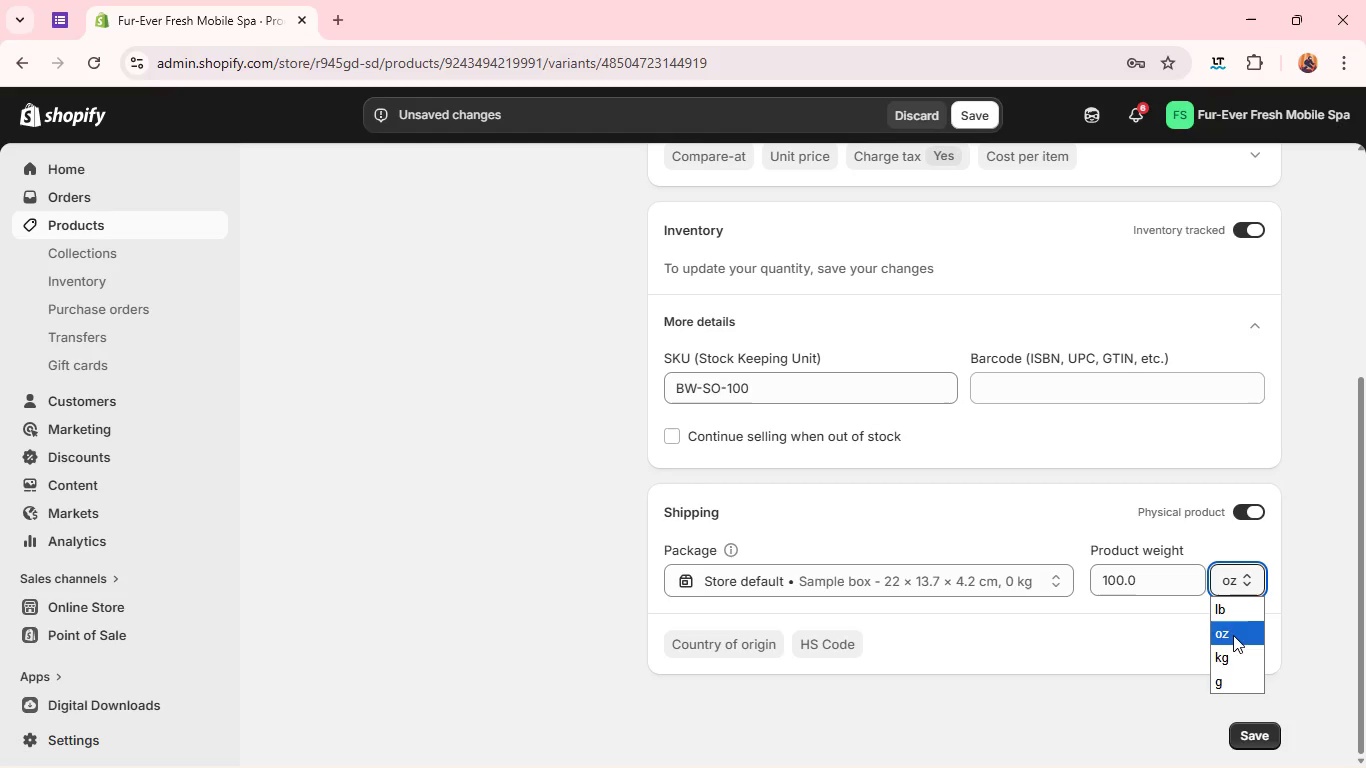 
wait(10.56)
 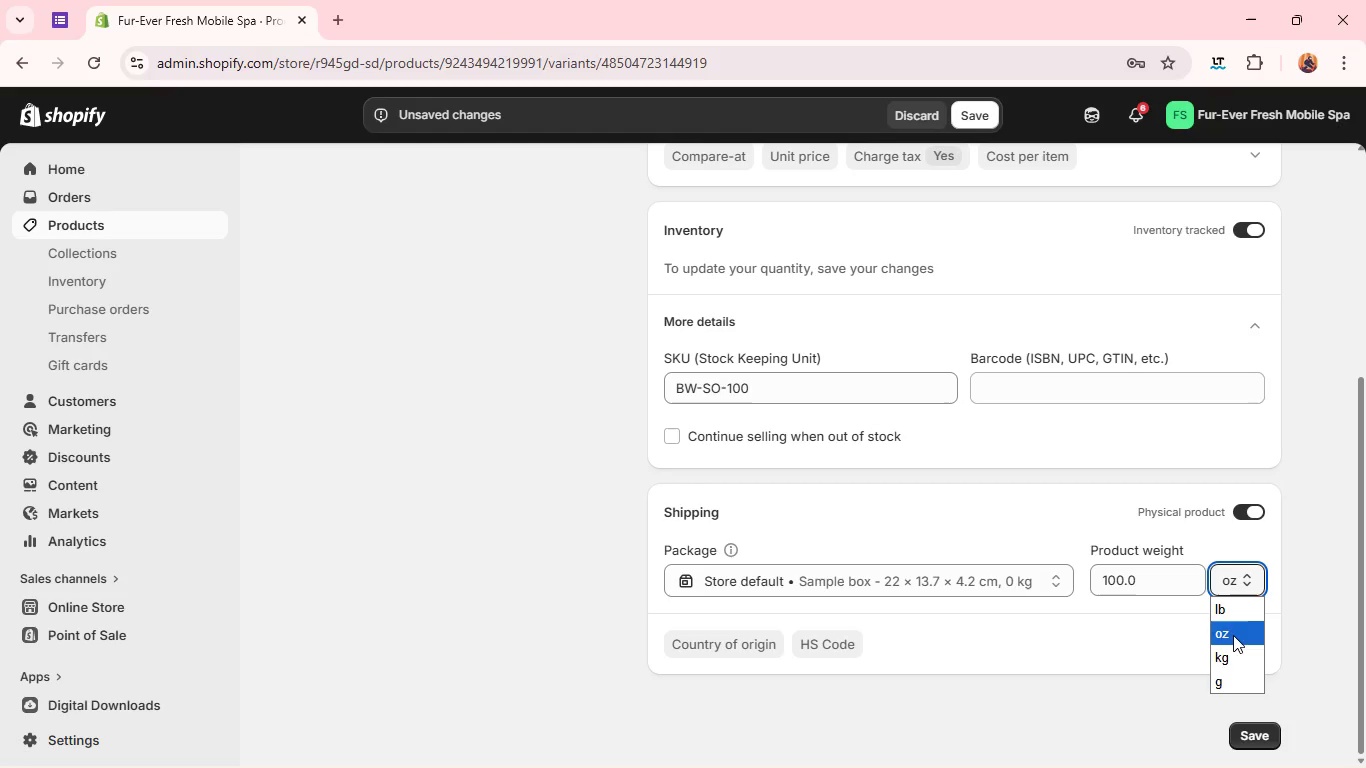 
left_click([1222, 677])
 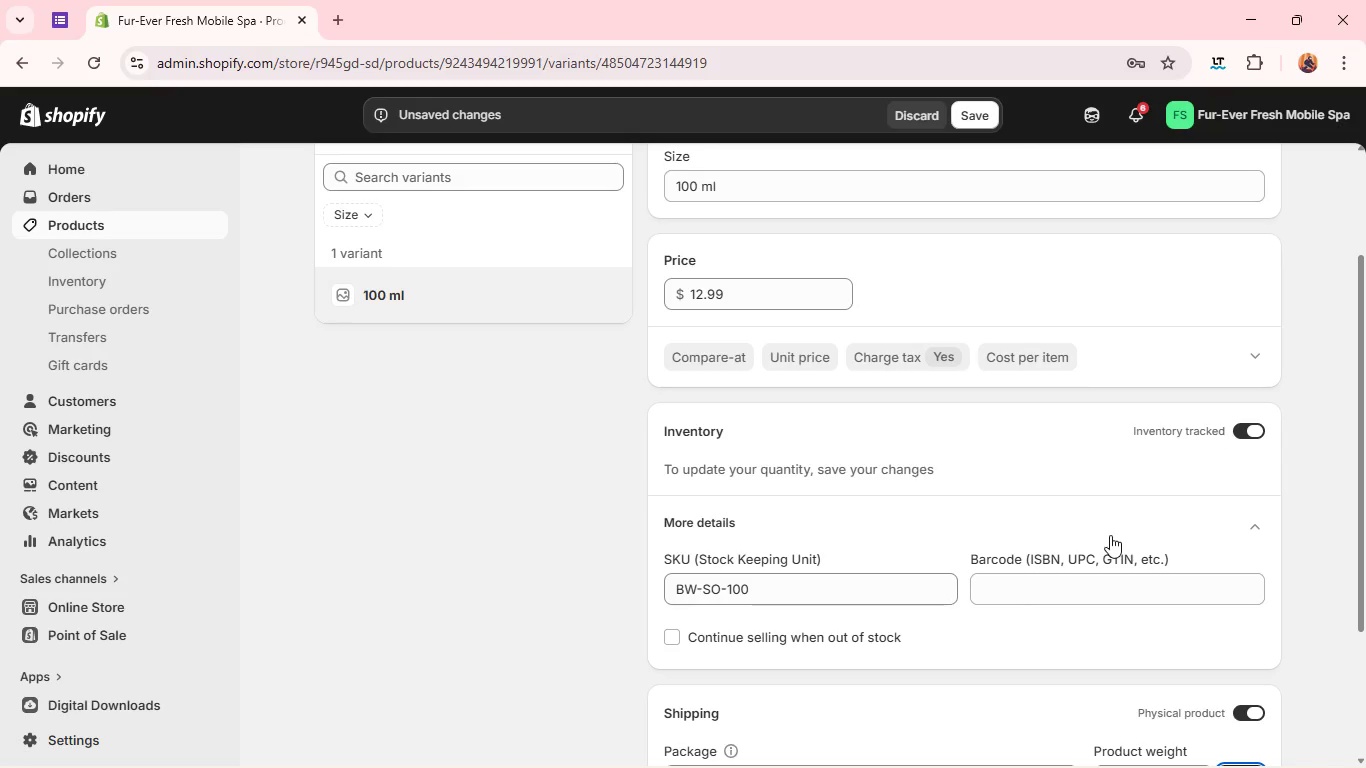 
wait(11.25)
 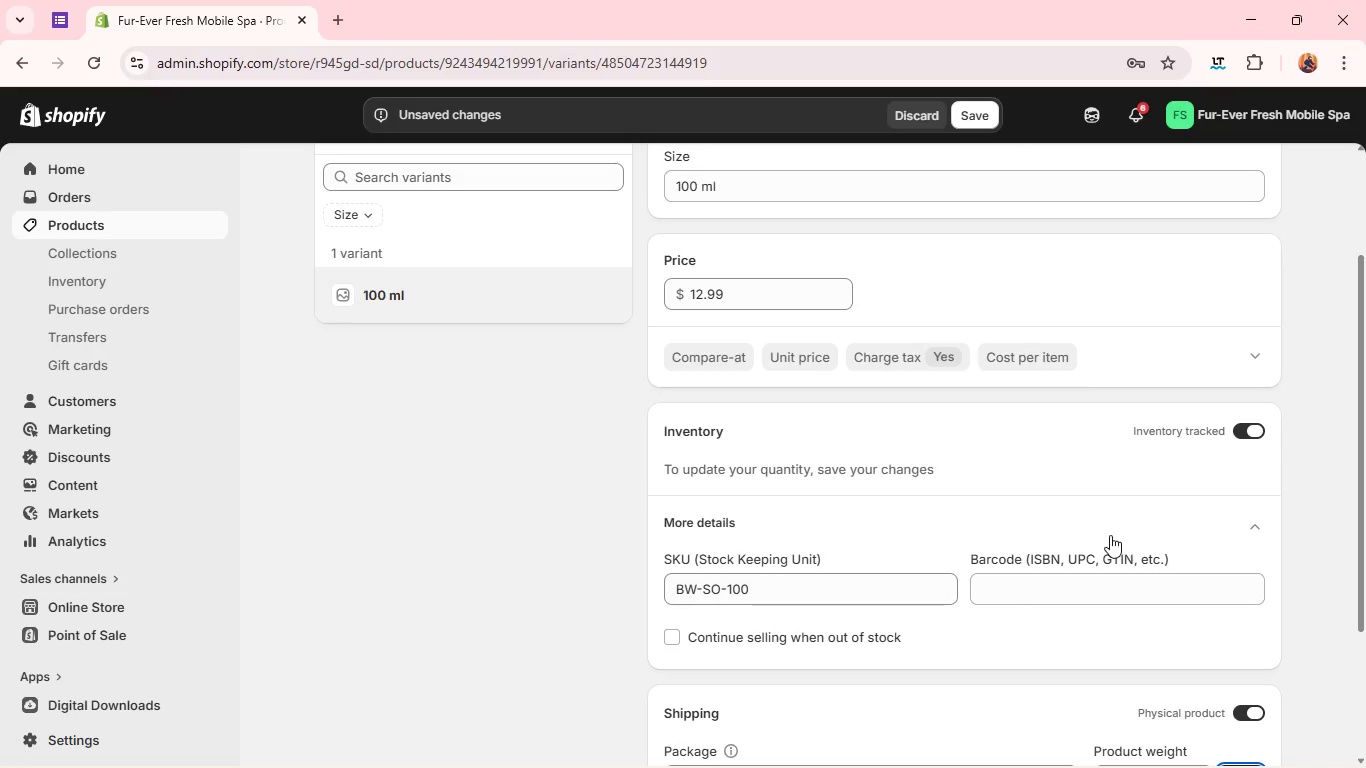 
left_click([1261, 742])
 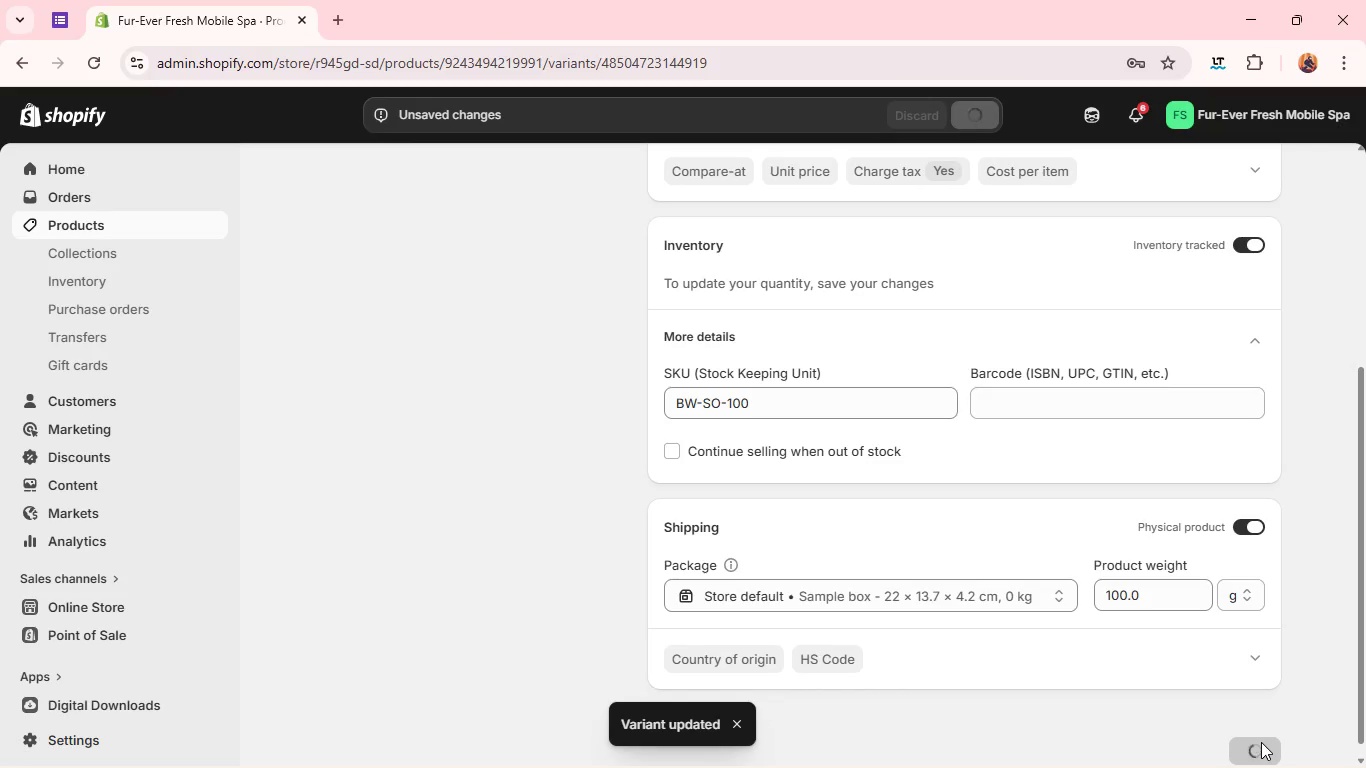 
wait(9.89)
 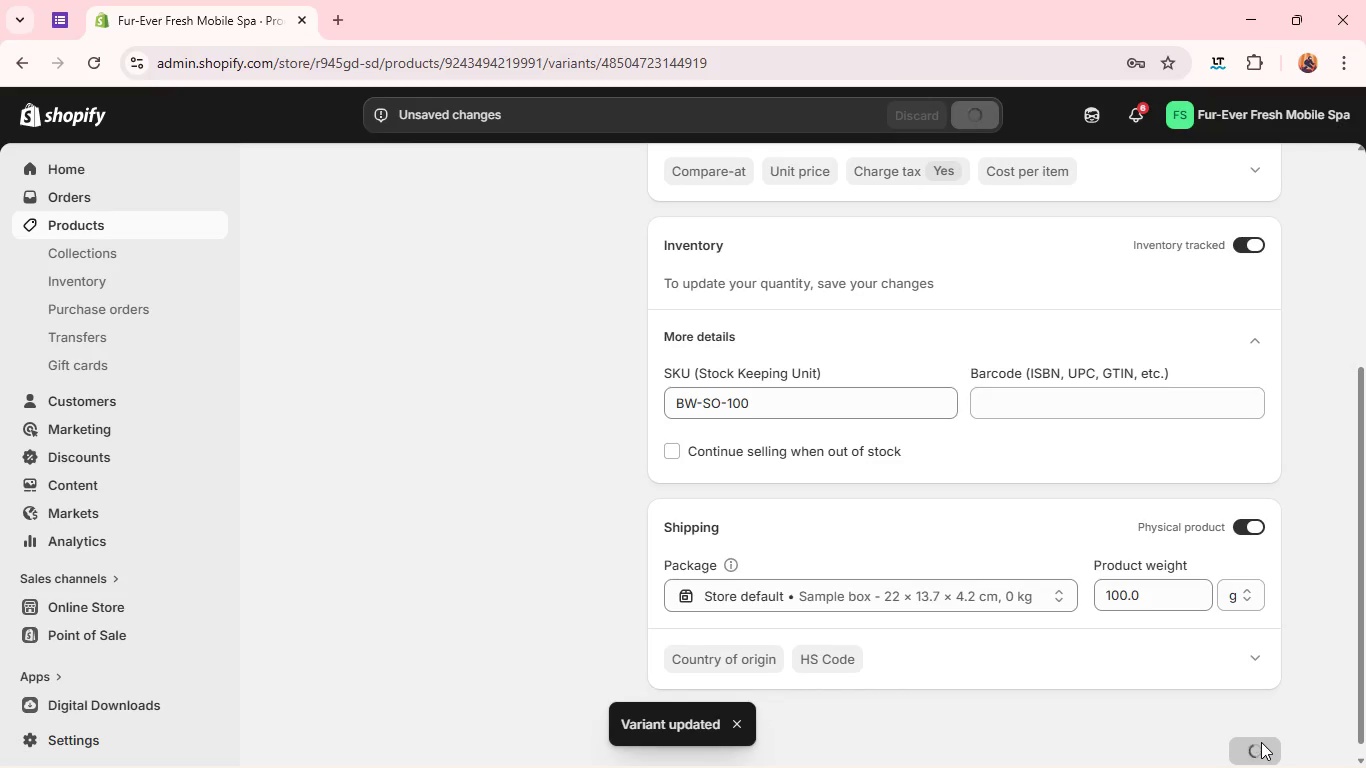 
left_click([1122, 346])
 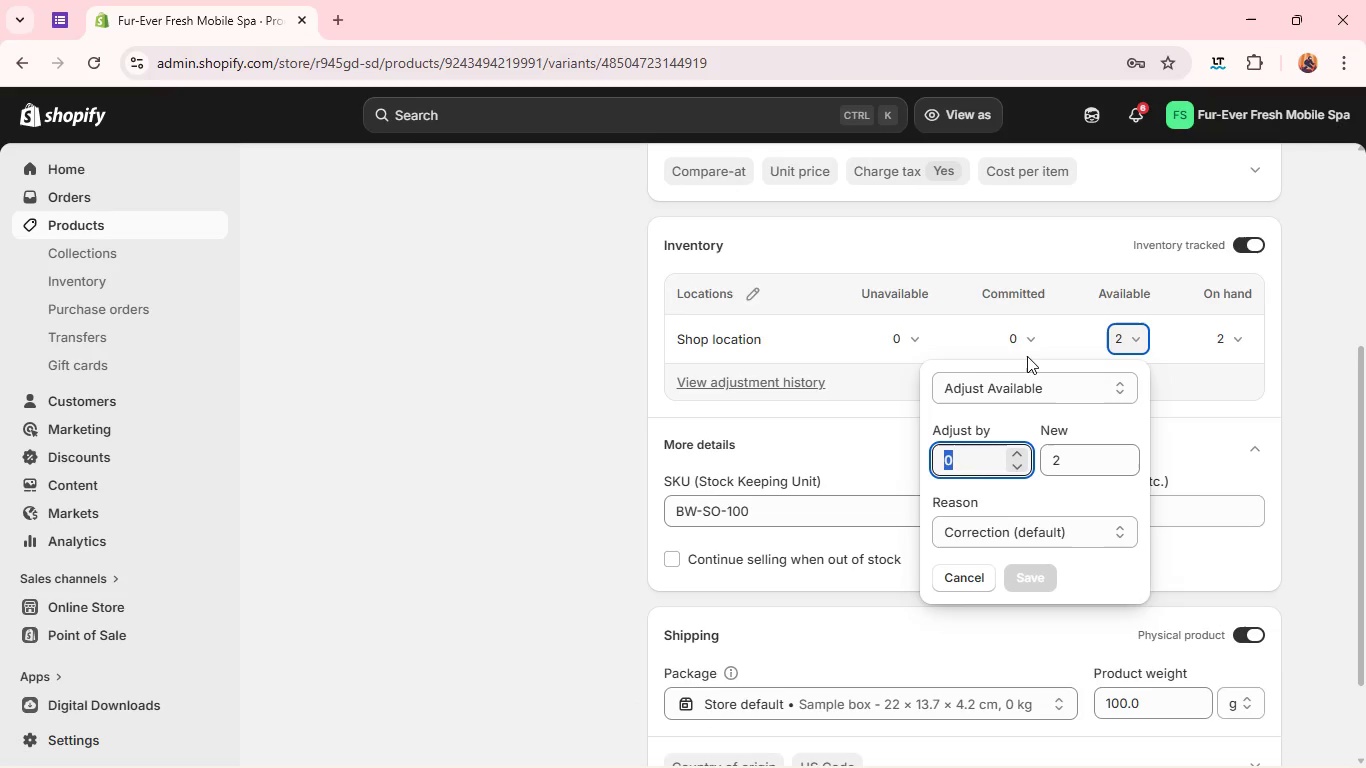 
key(2)
 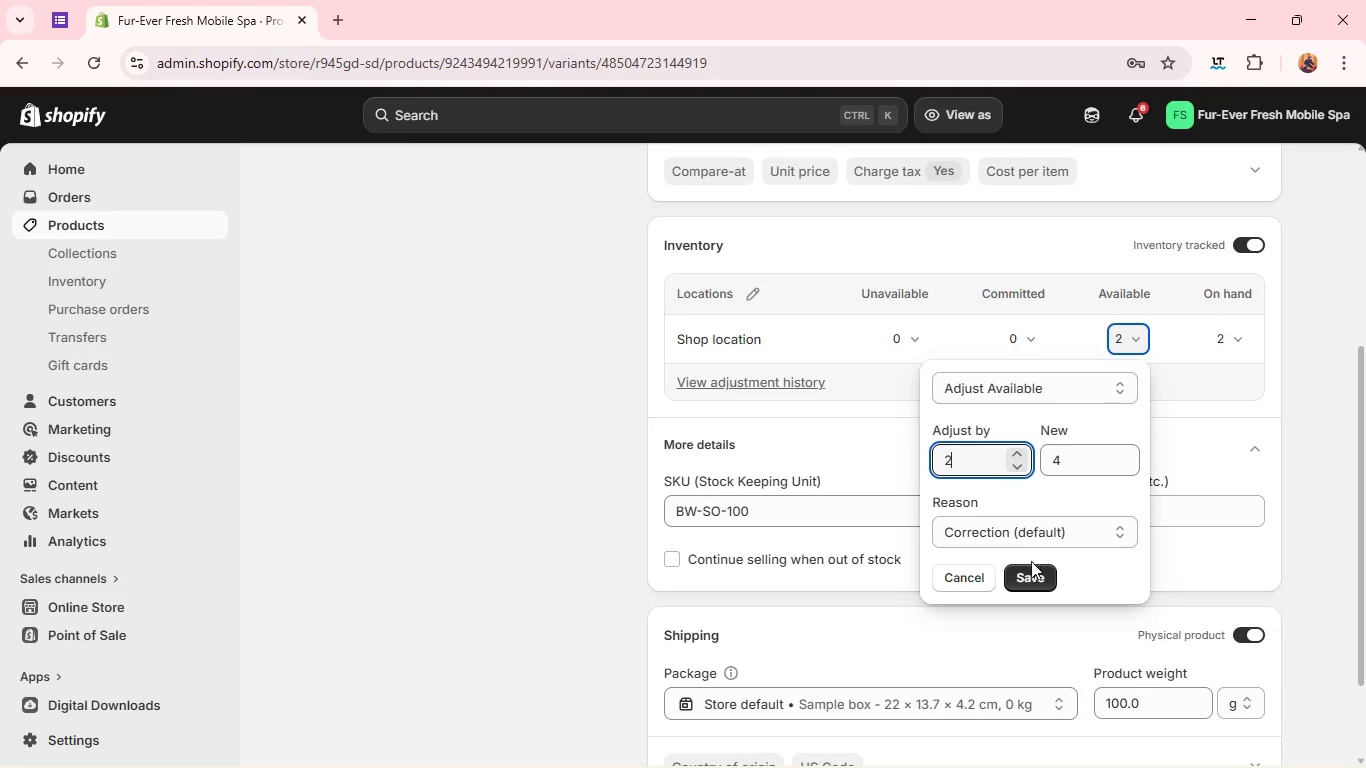 
left_click([1030, 564])
 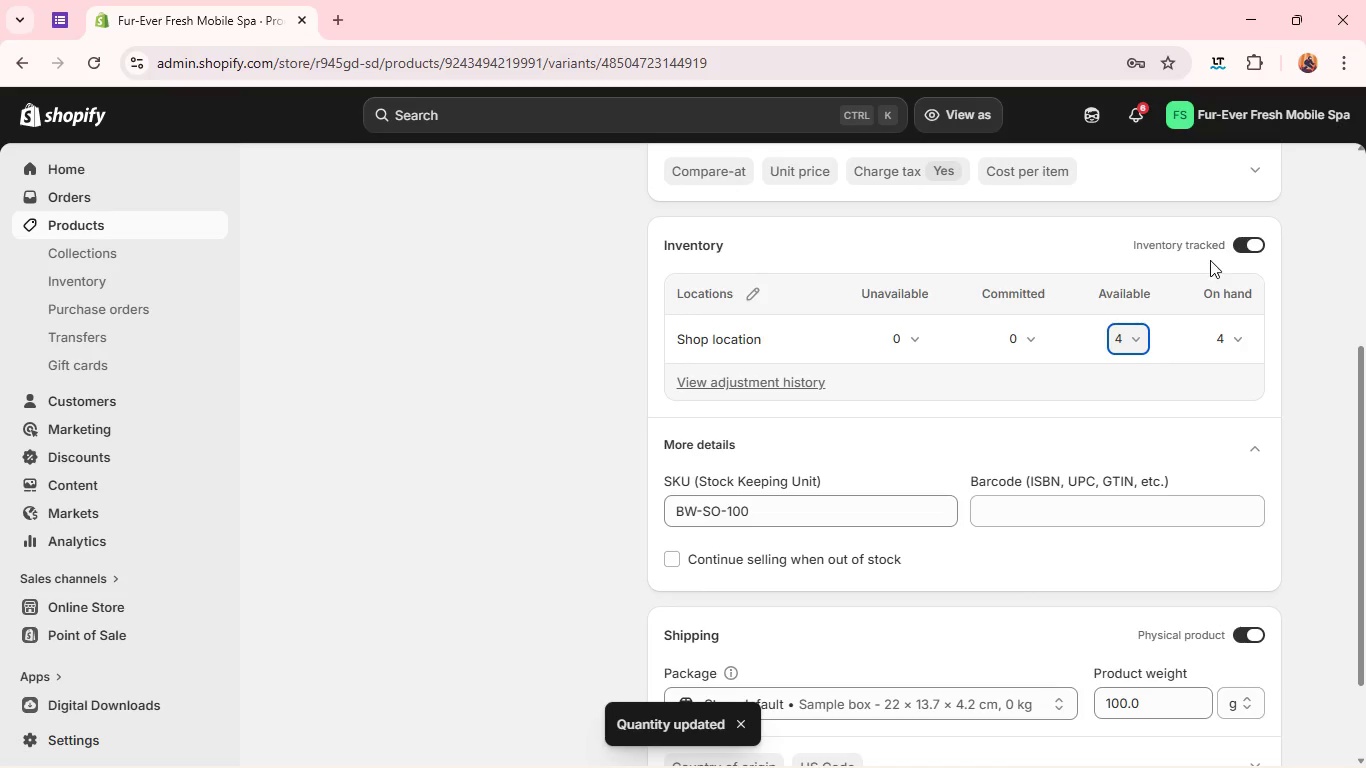 
left_click([1122, 326])
 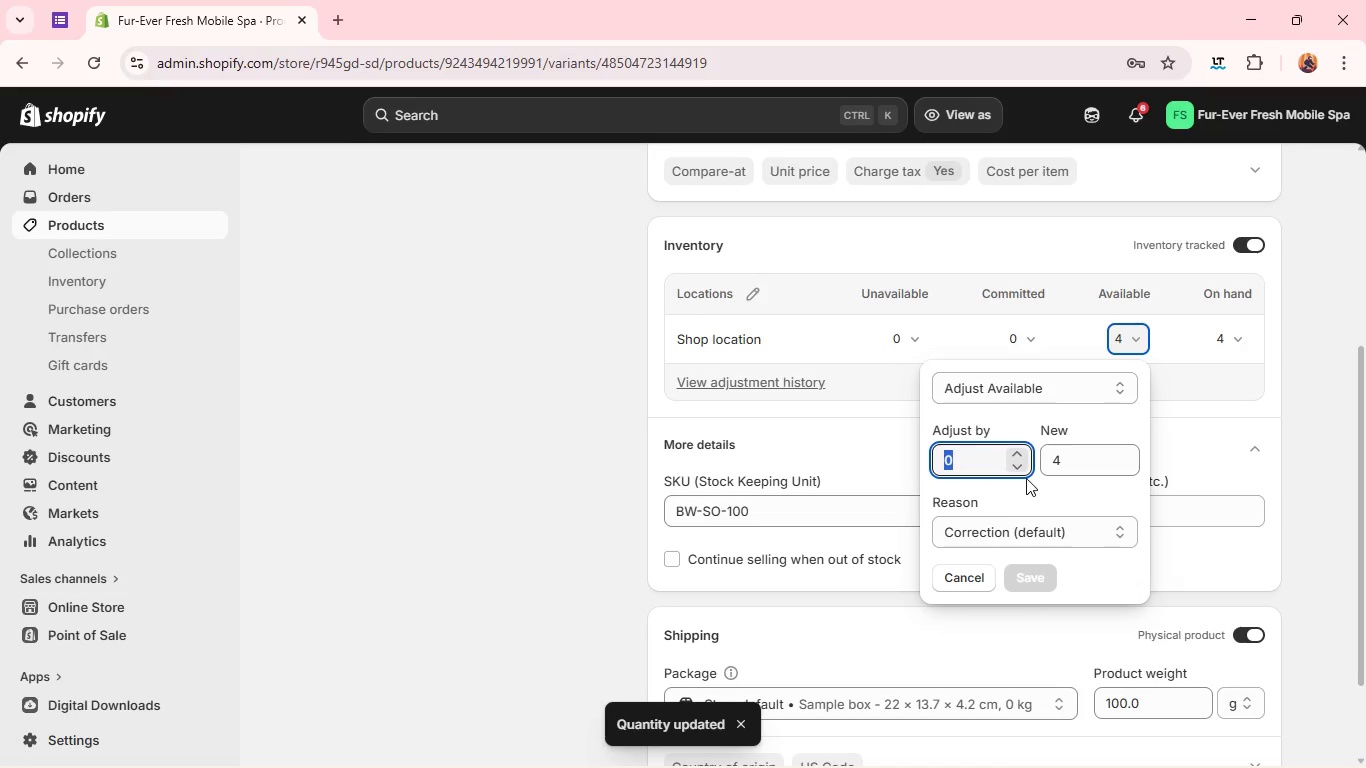 
left_click([1098, 449])
 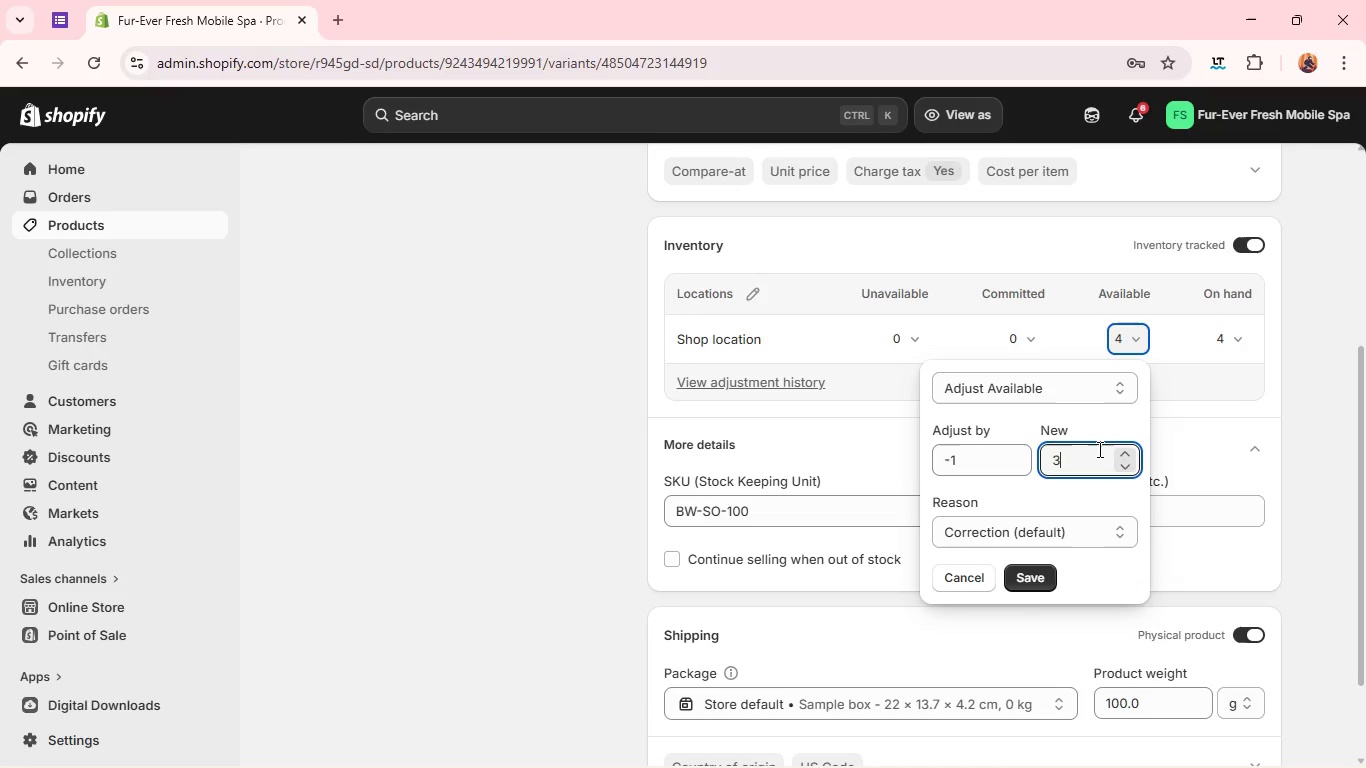 
key(3)
 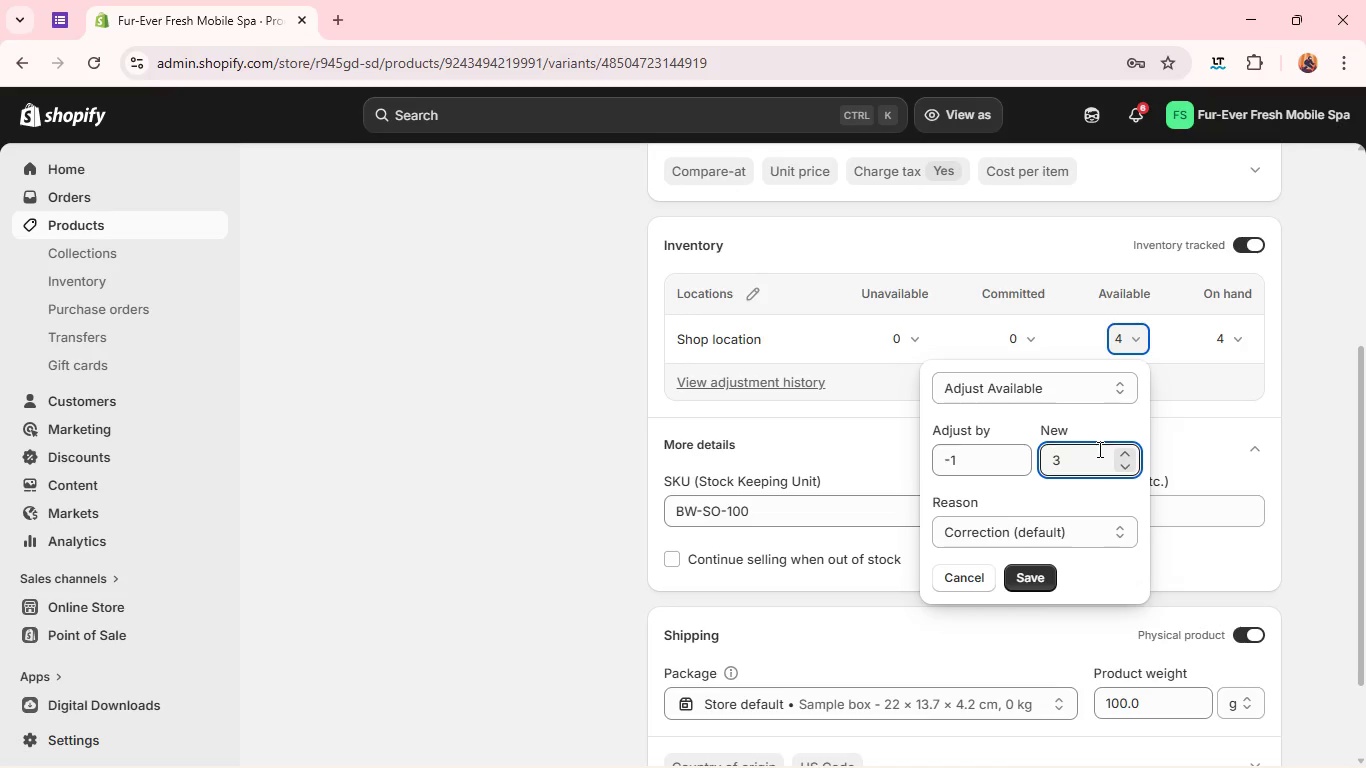 
key(Backspace)
 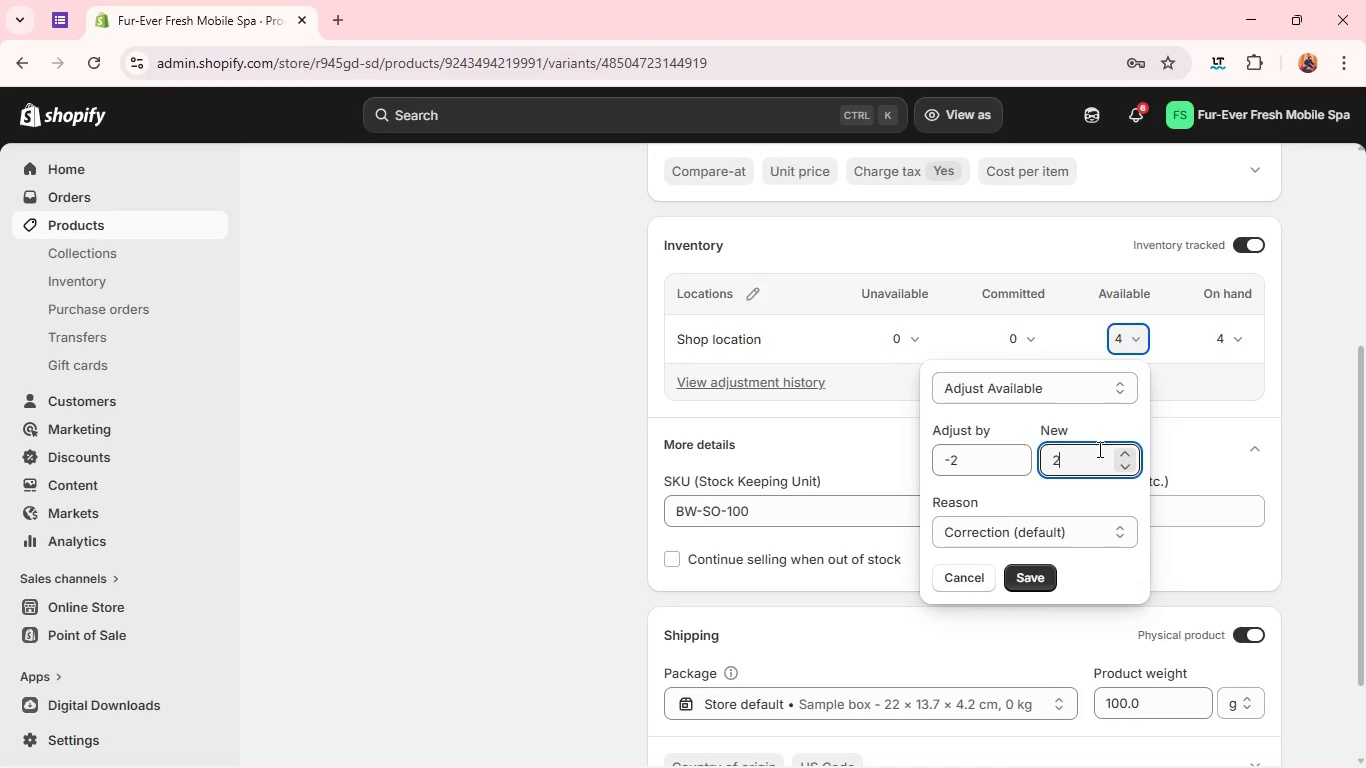 
key(2)
 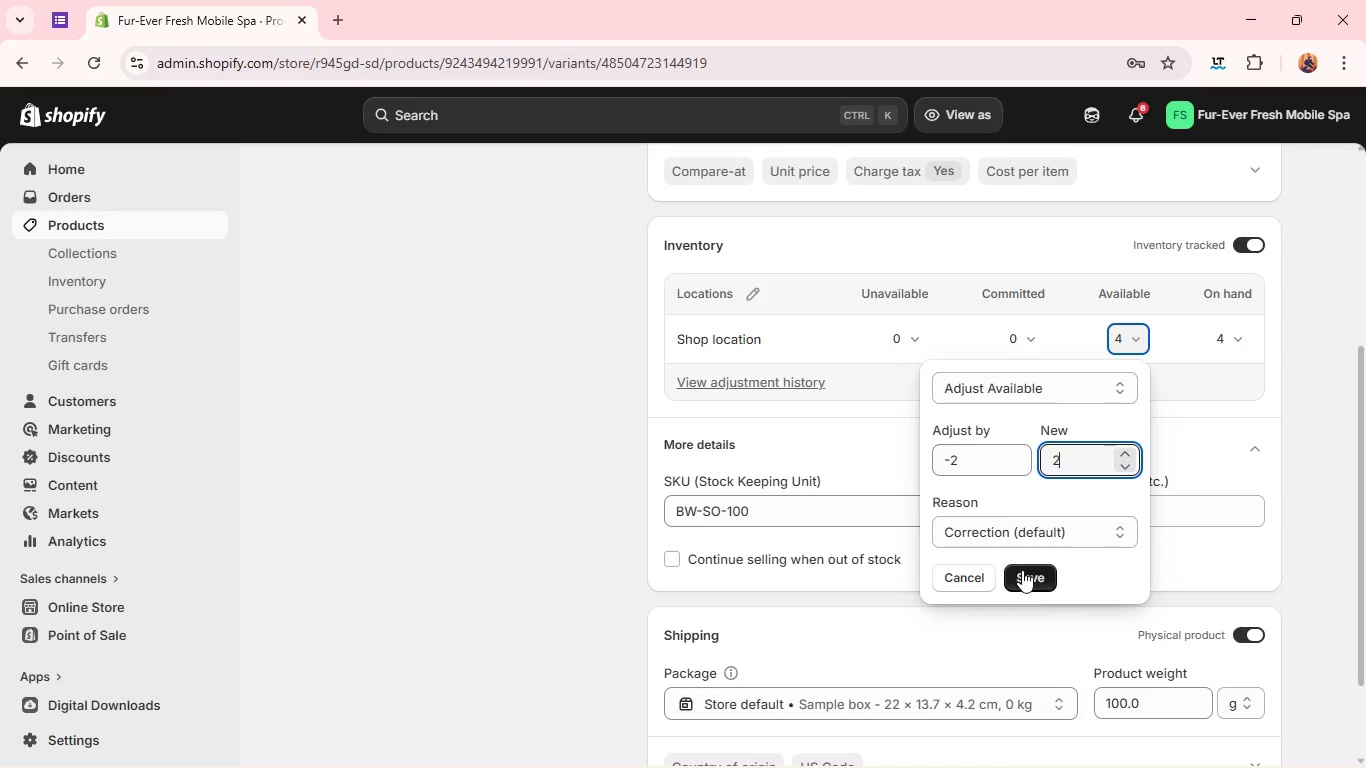 
left_click([1025, 578])
 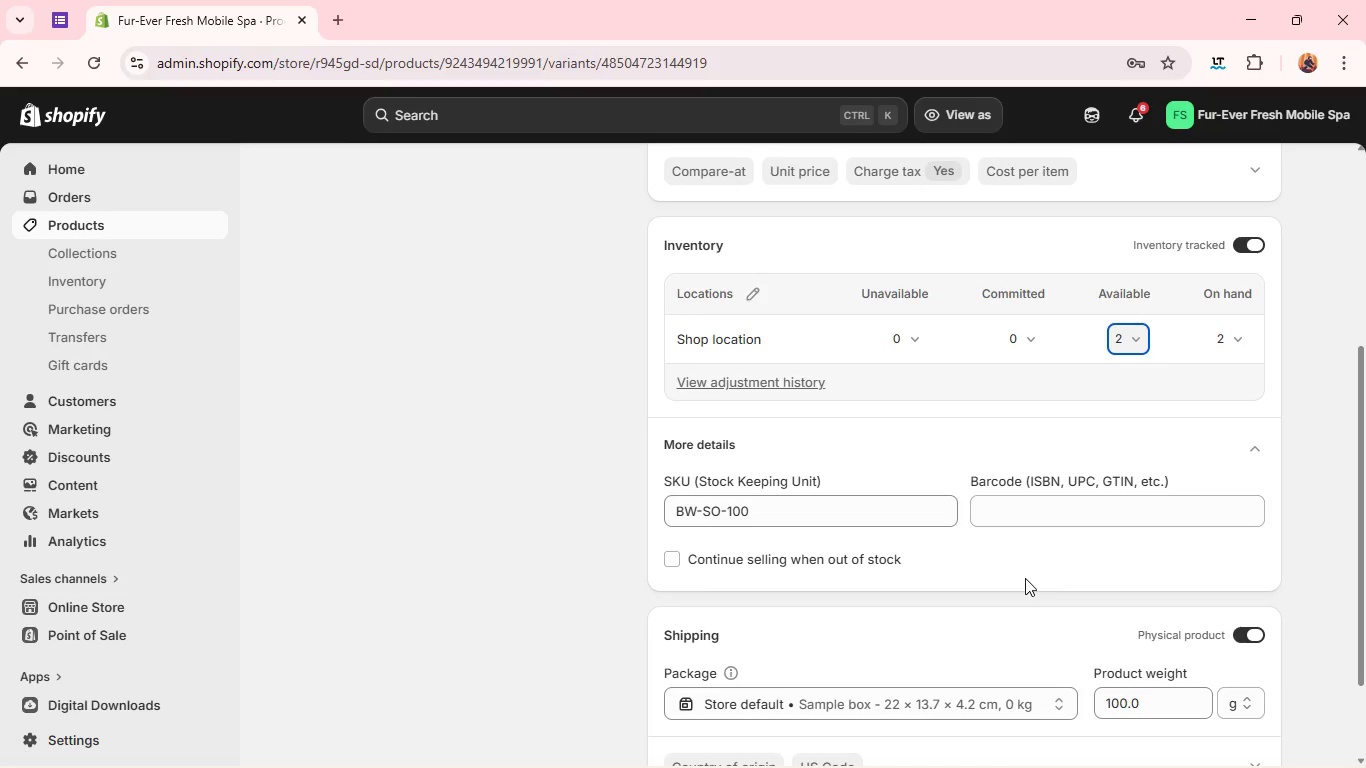 
wait(13.19)
 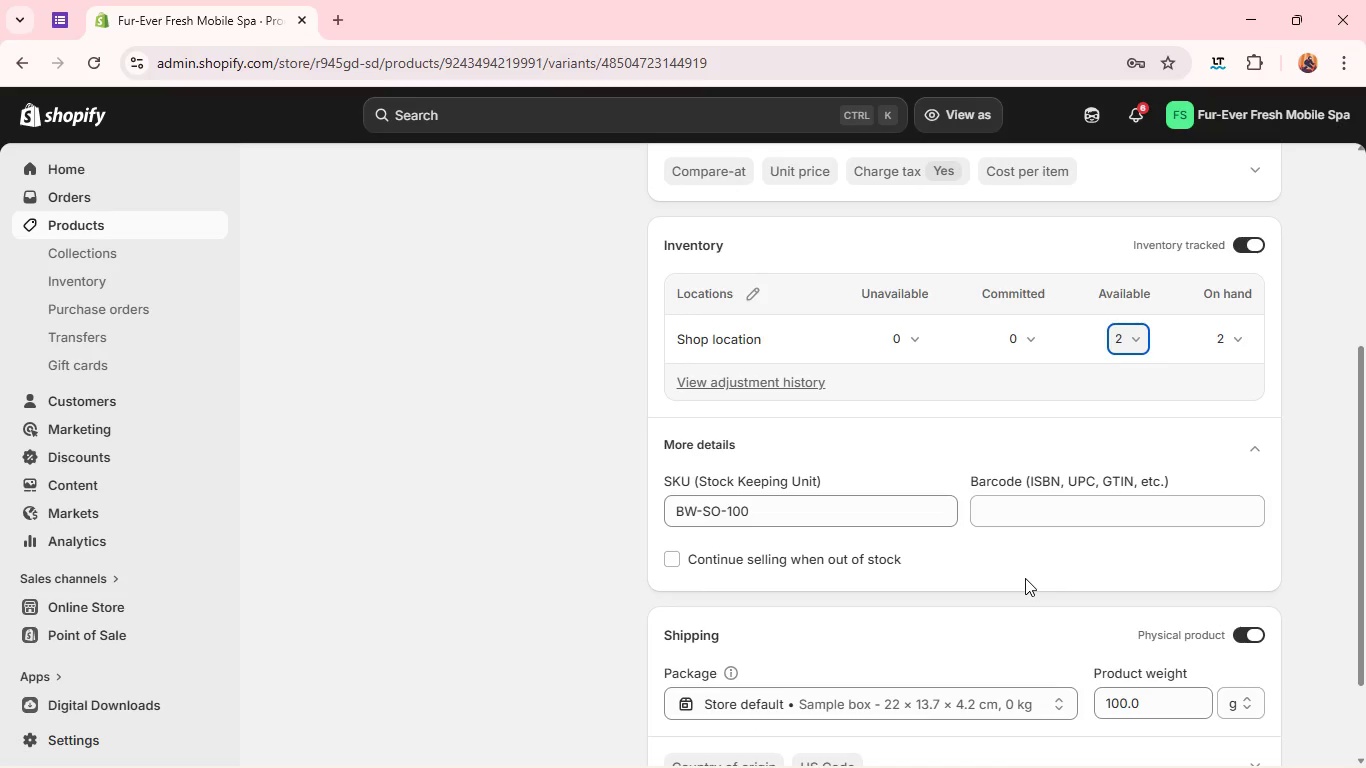 
left_click([359, 168])
 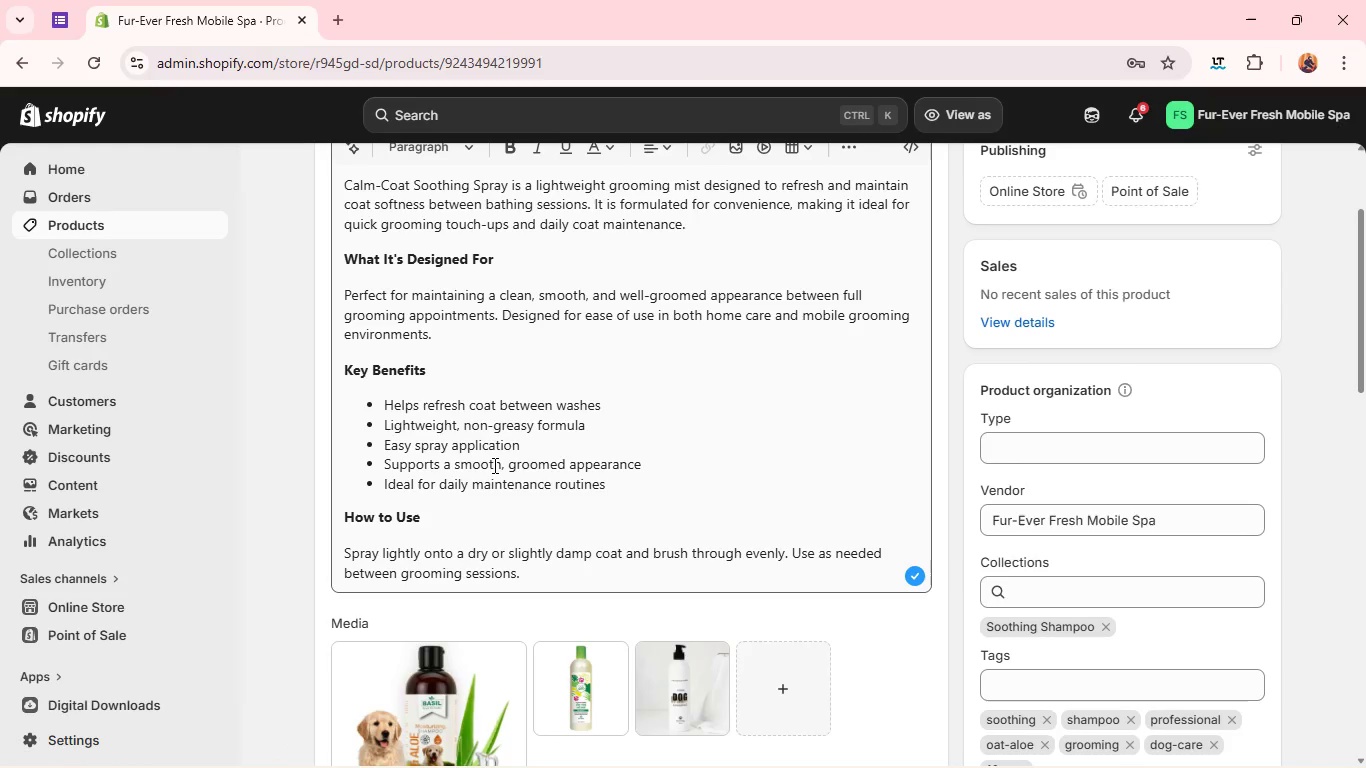 
wait(56.45)
 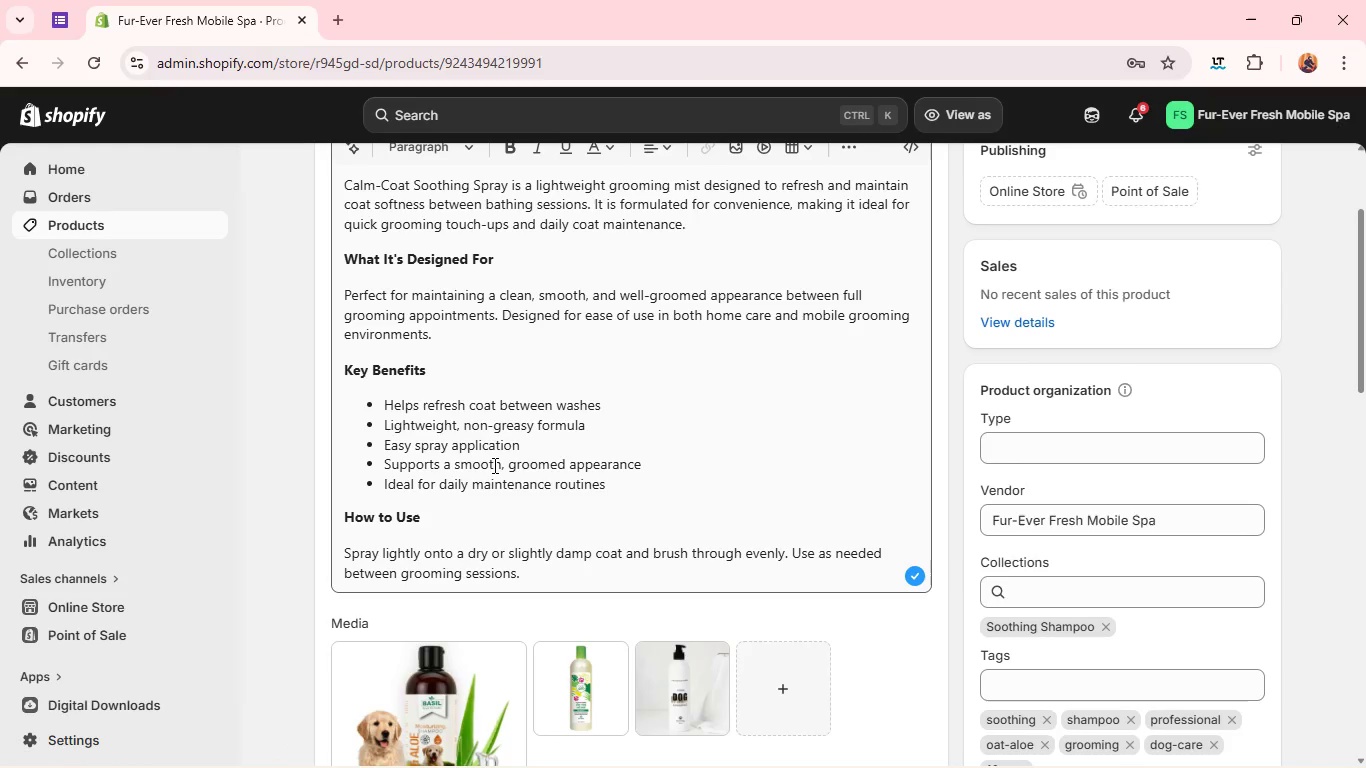 
left_click([1050, 493])
 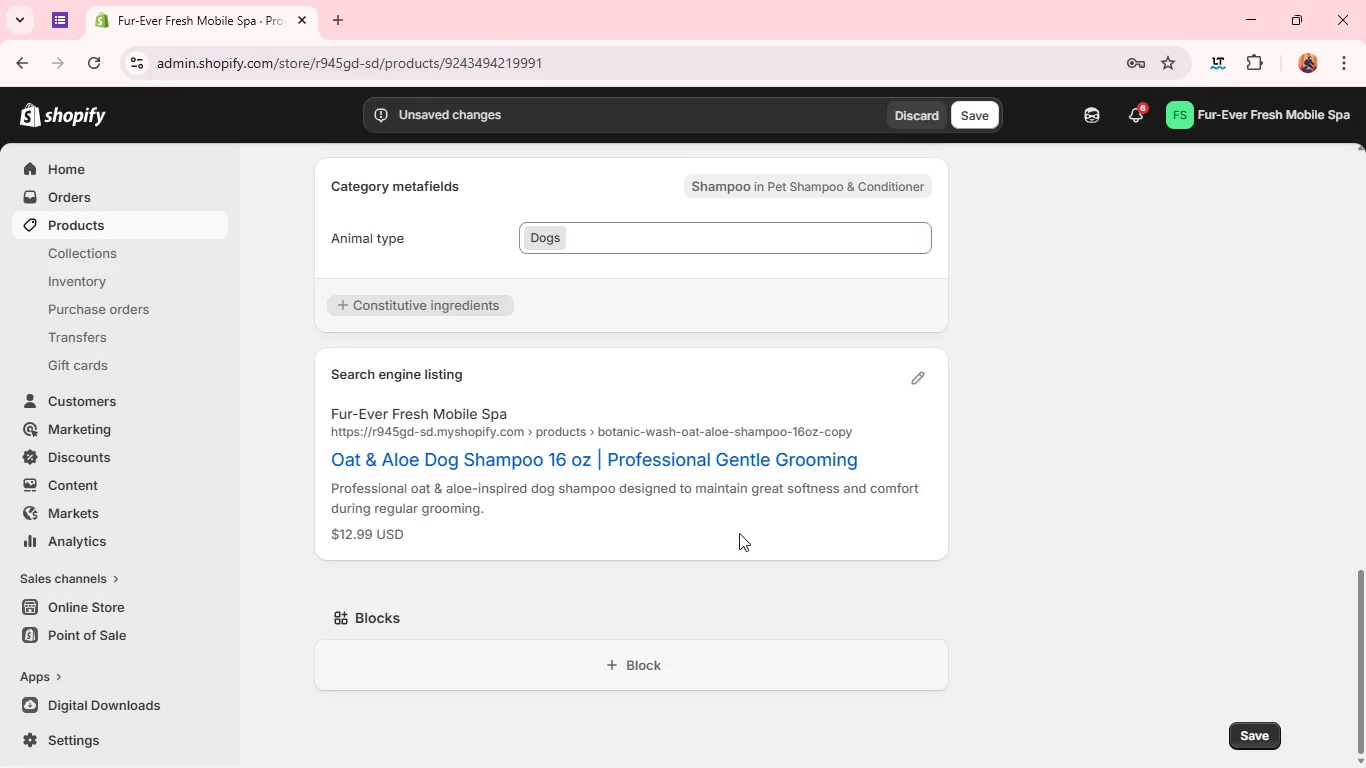 
wait(7.55)
 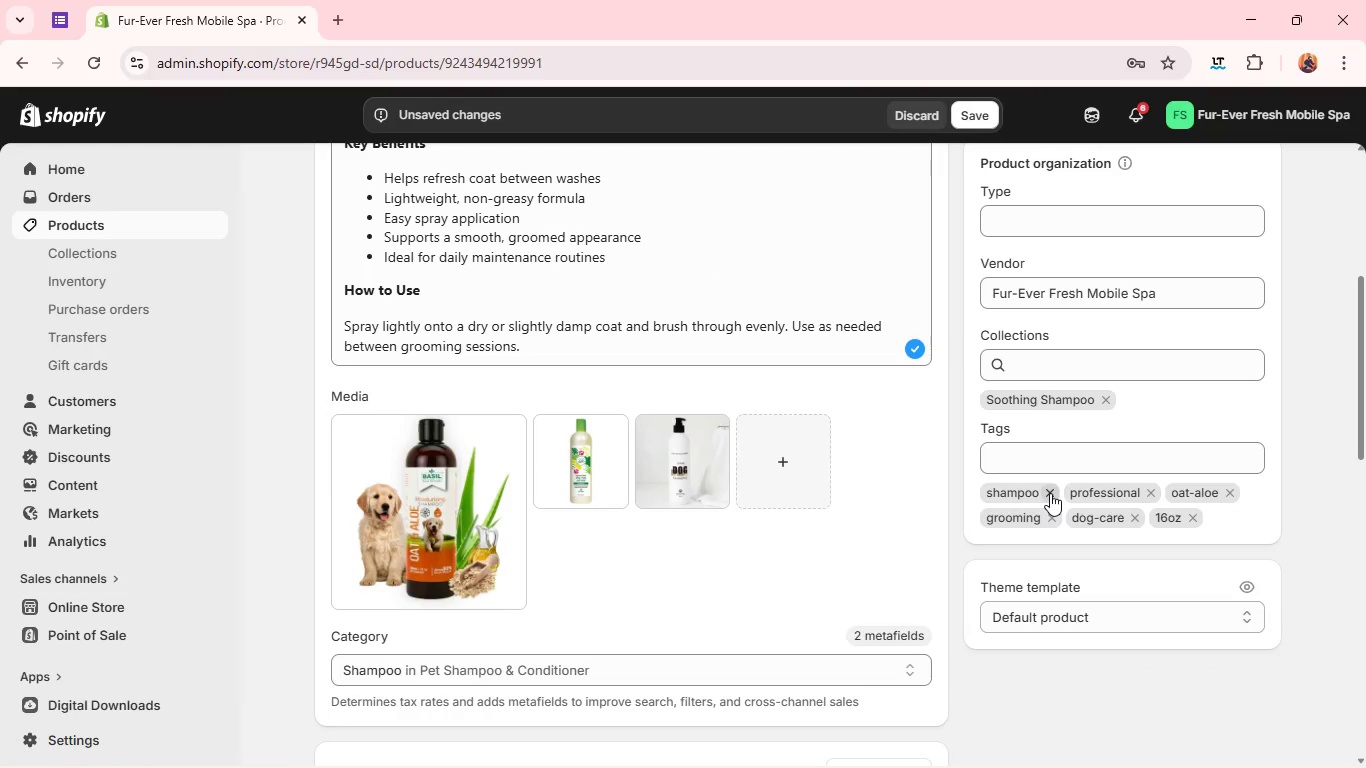 
left_click([918, 378])
 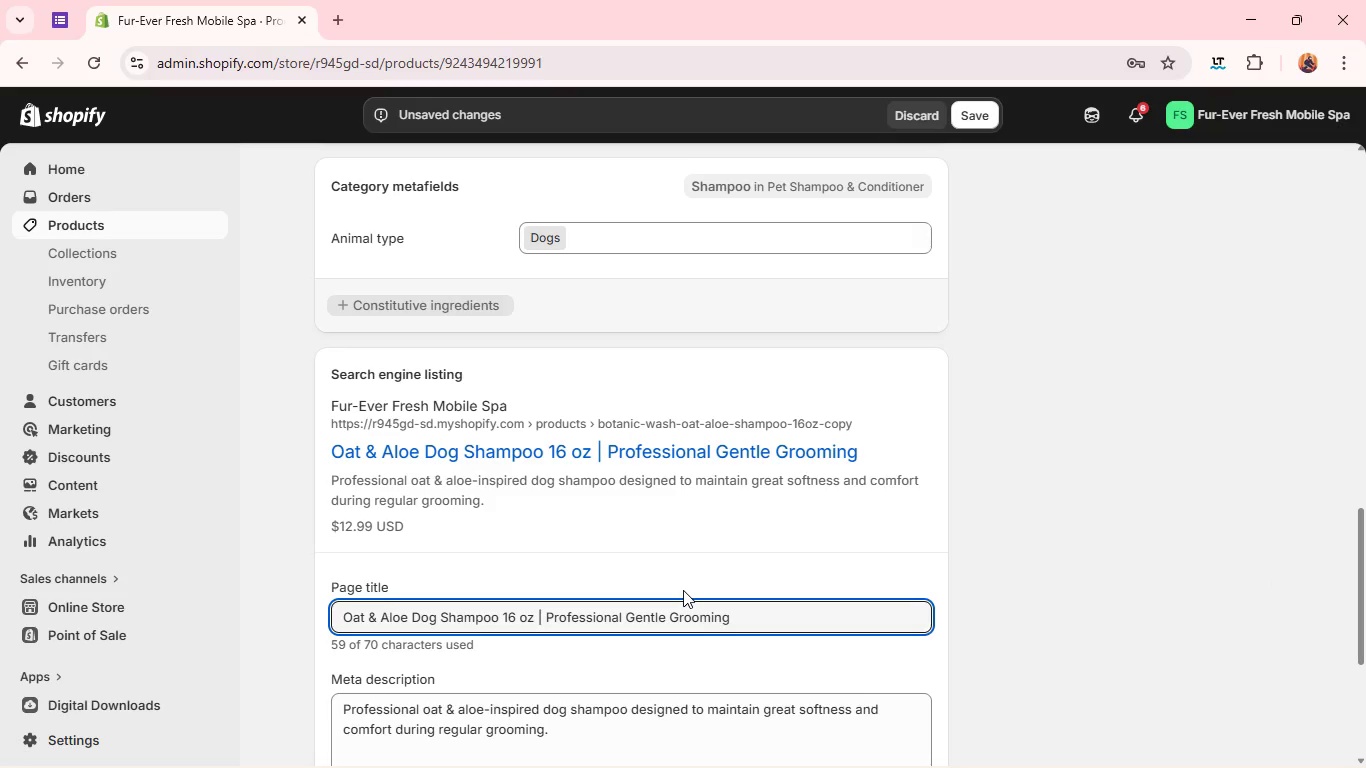 
mouse_move([710, 539])
 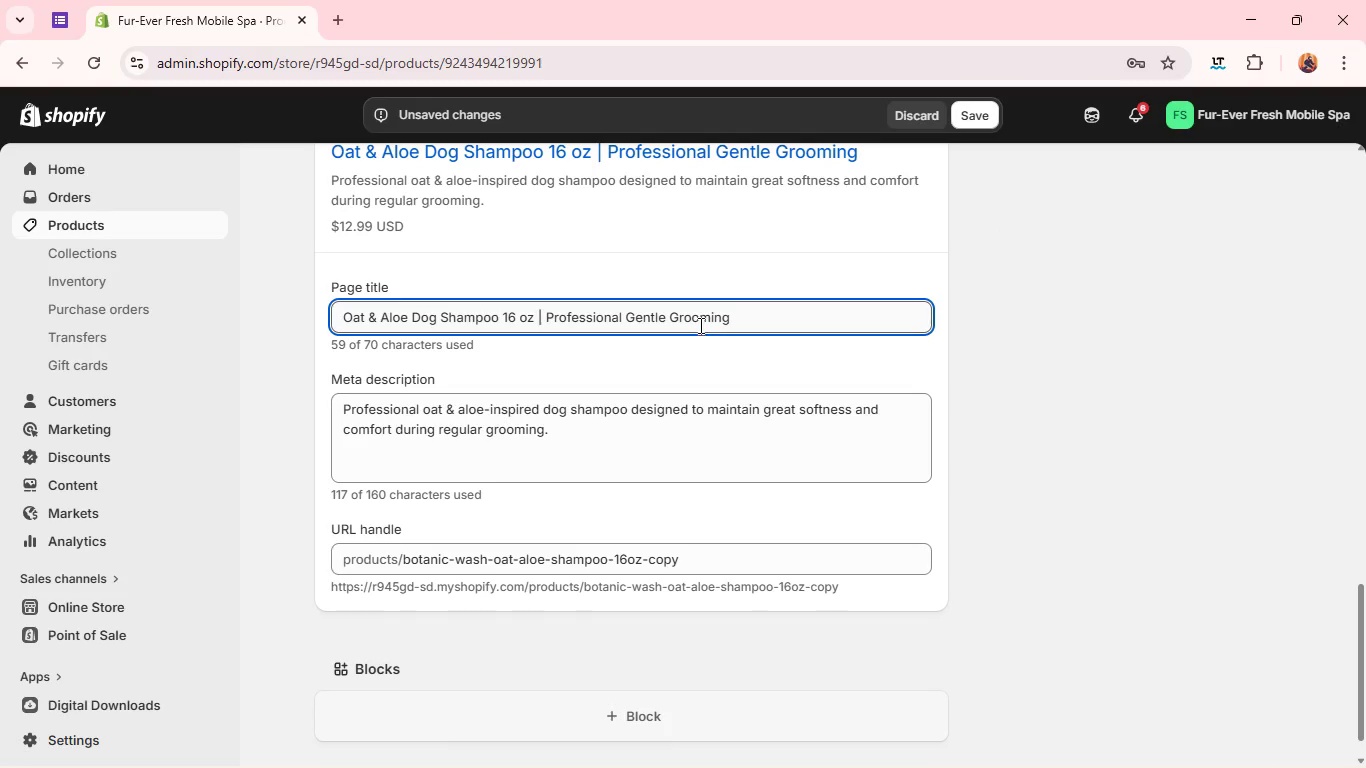 
double_click([699, 324])
 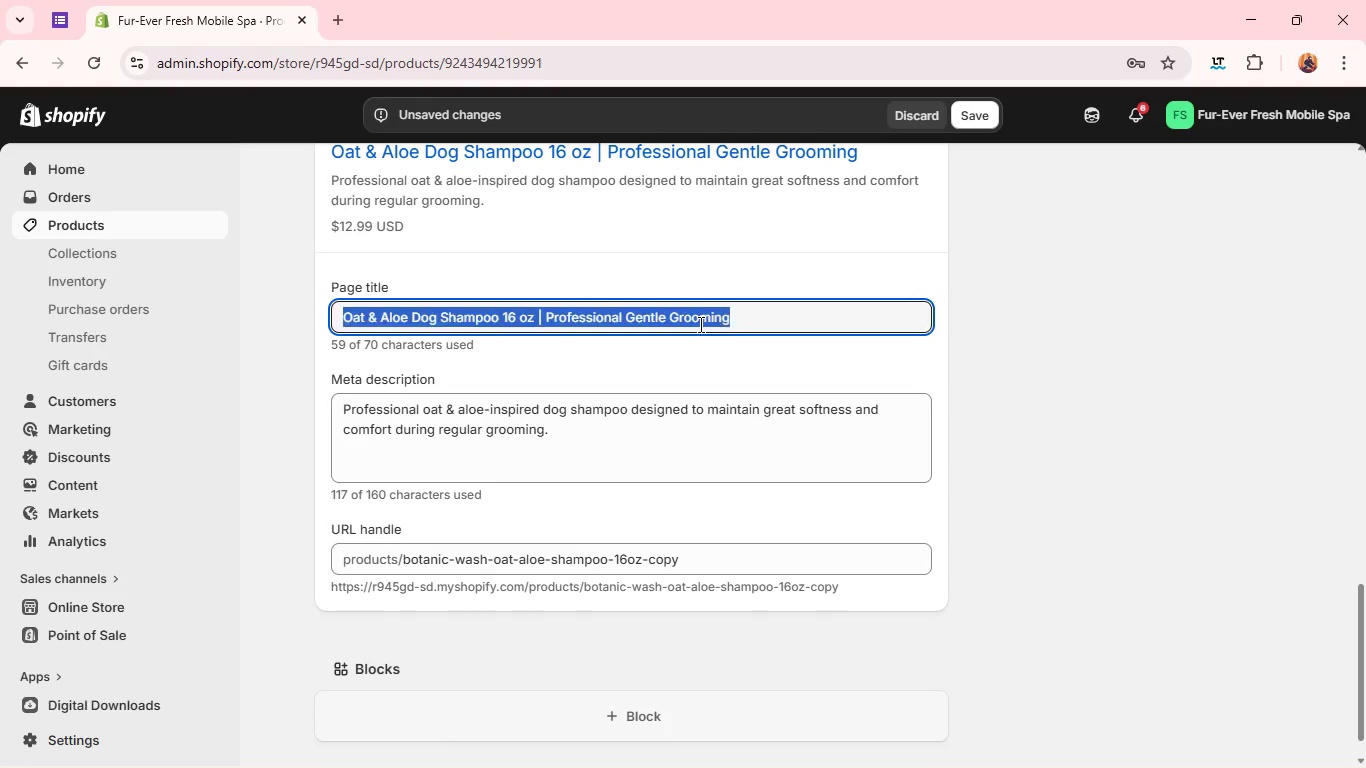 
triple_click([699, 324])
 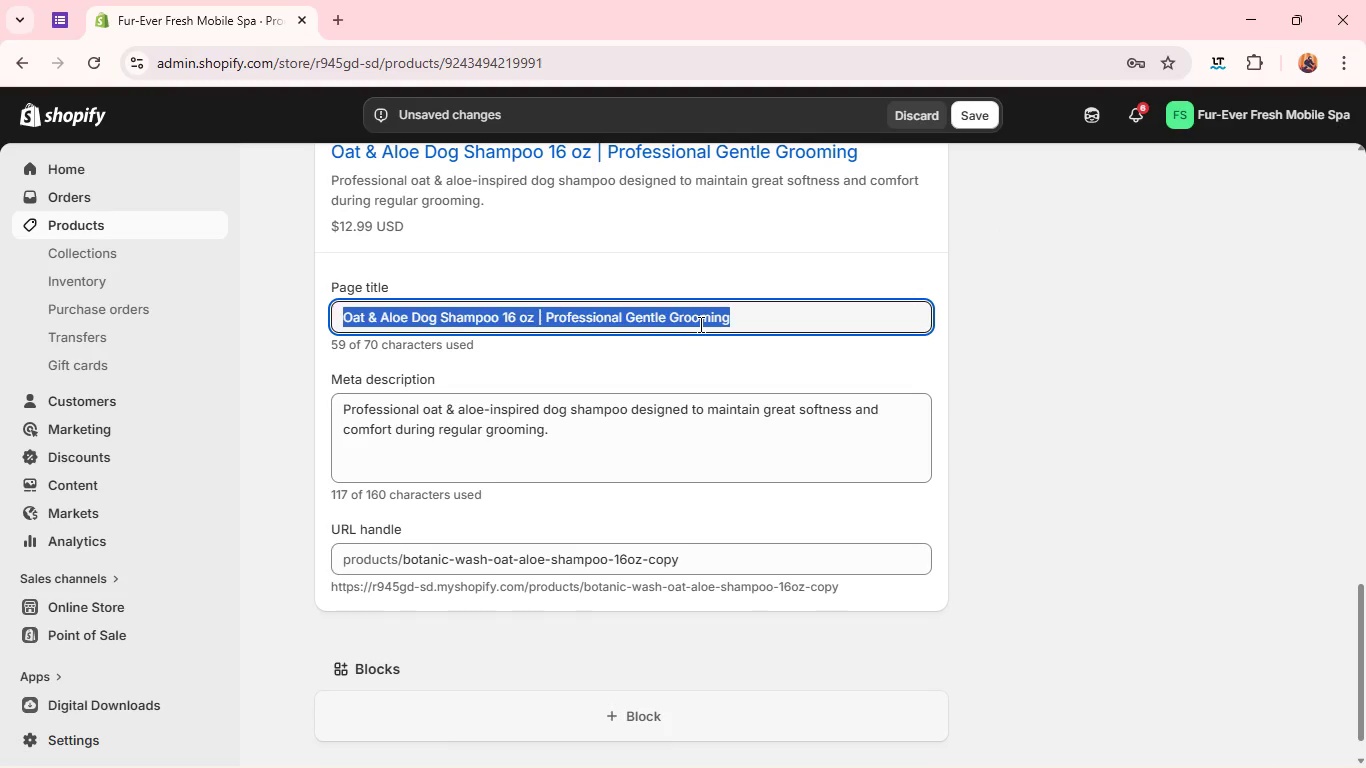 
triple_click([699, 324])
 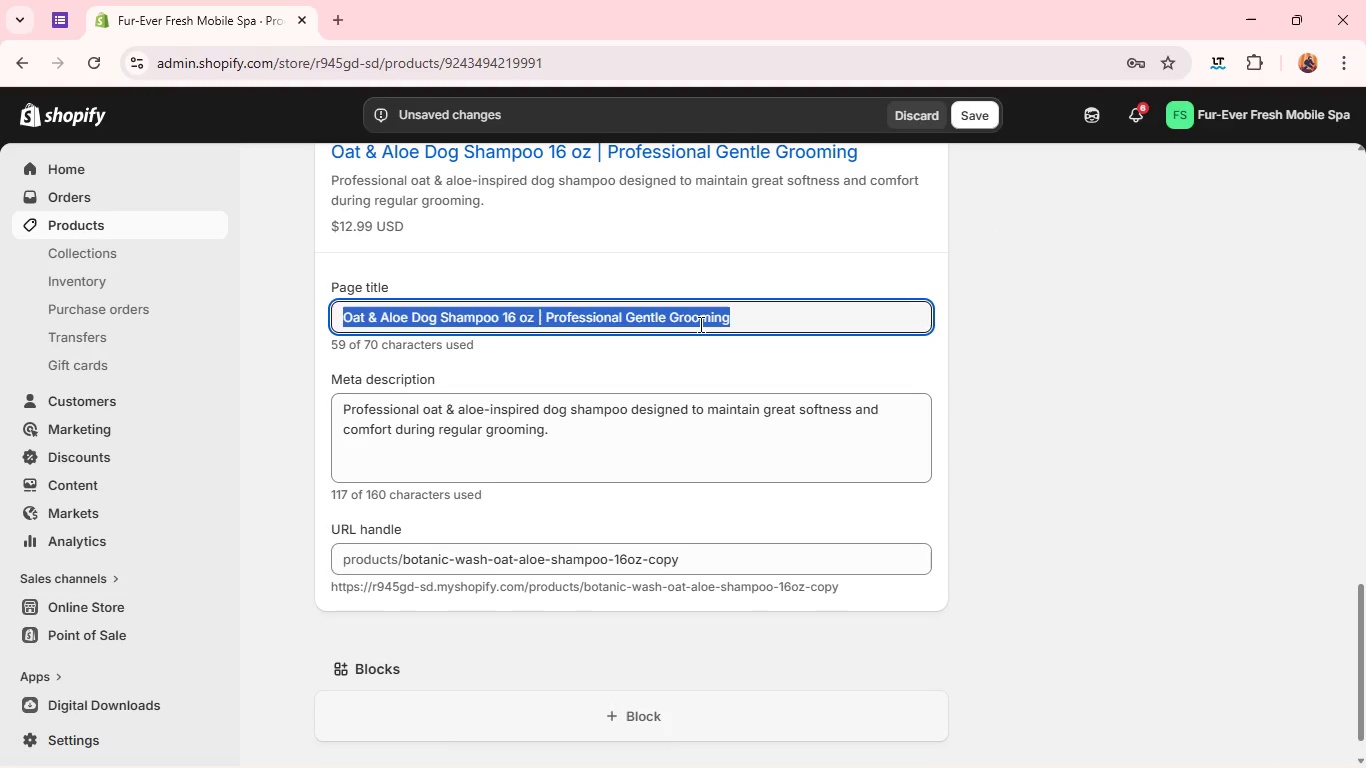 
type(Calm=)
key(Backspace)
type(0)
key(Backspace)
type(-Coat Dog Soothing Spre)
key(Backspace)
type(ay 100ml | Fresh Coat Grooming Mist)
 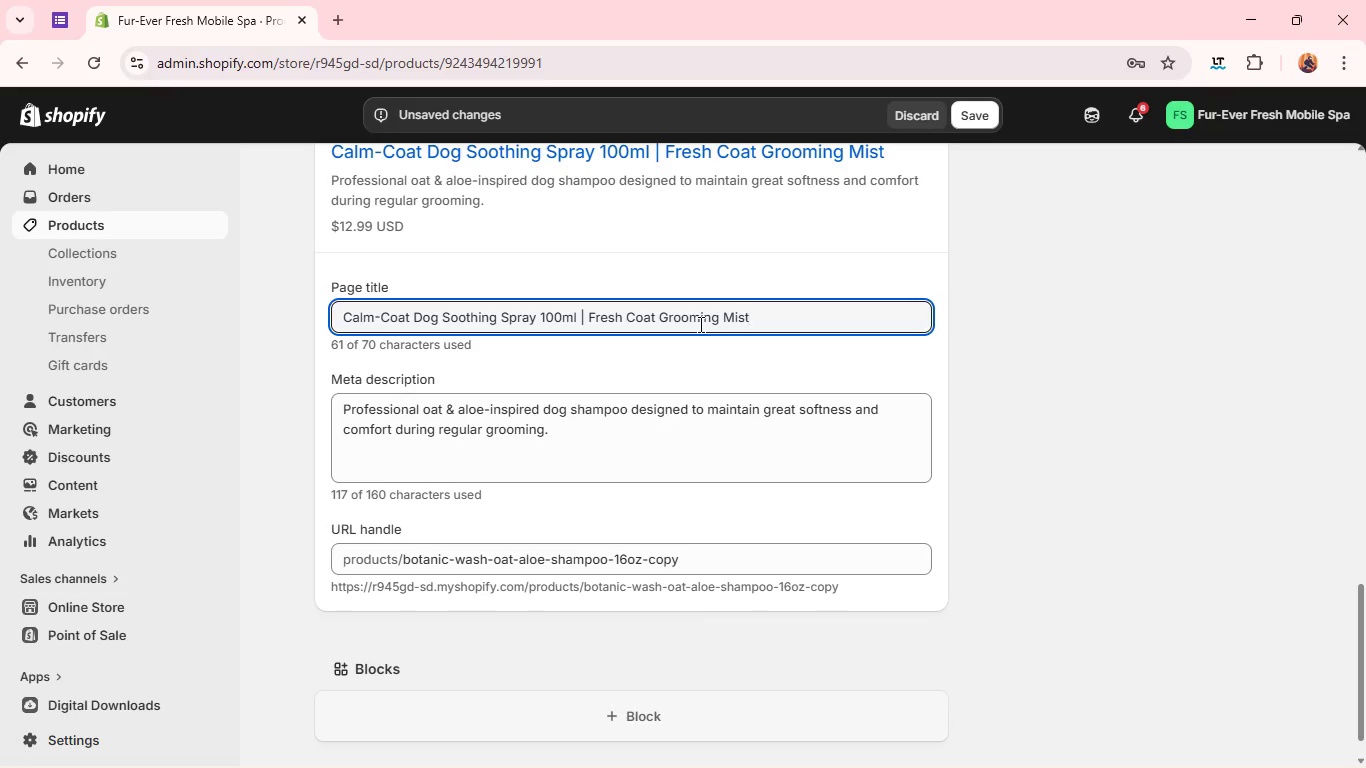 
key(Control+A)
 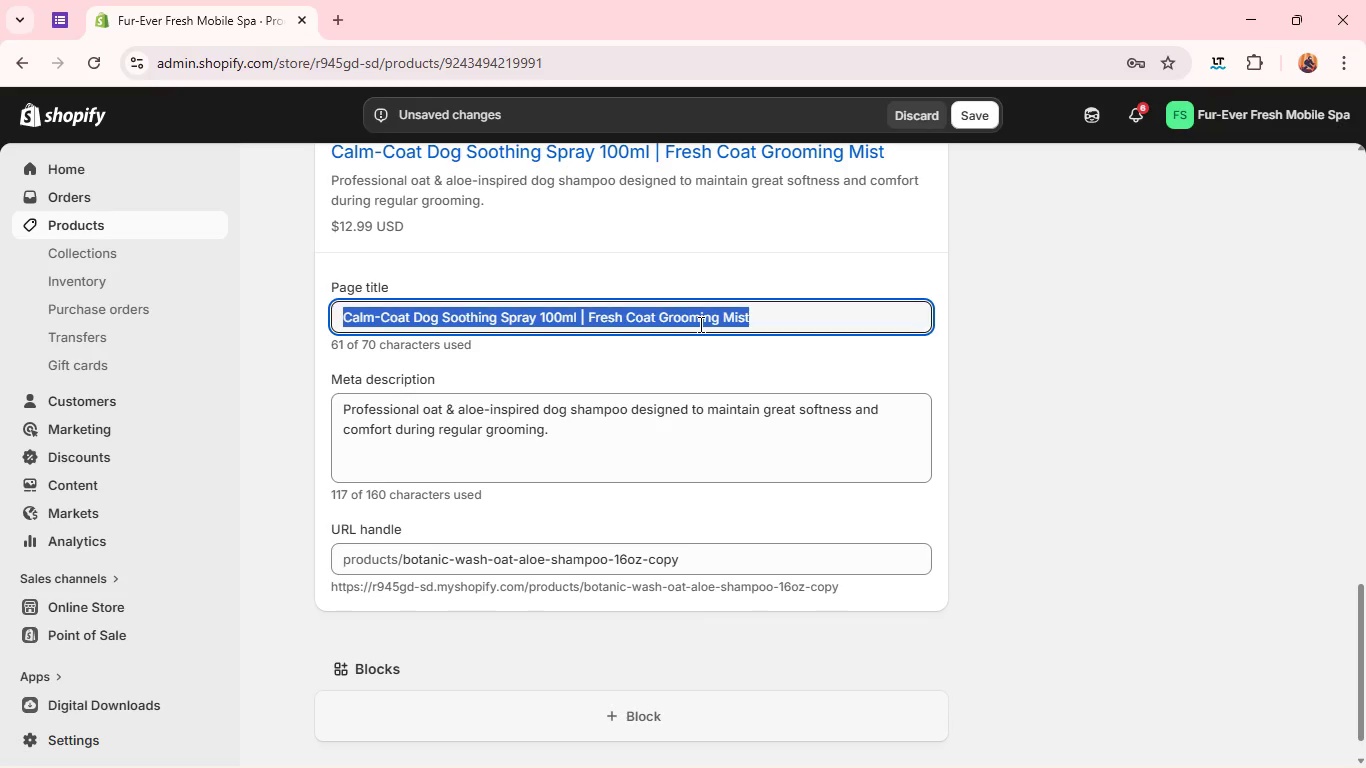 
key(Control+C)
 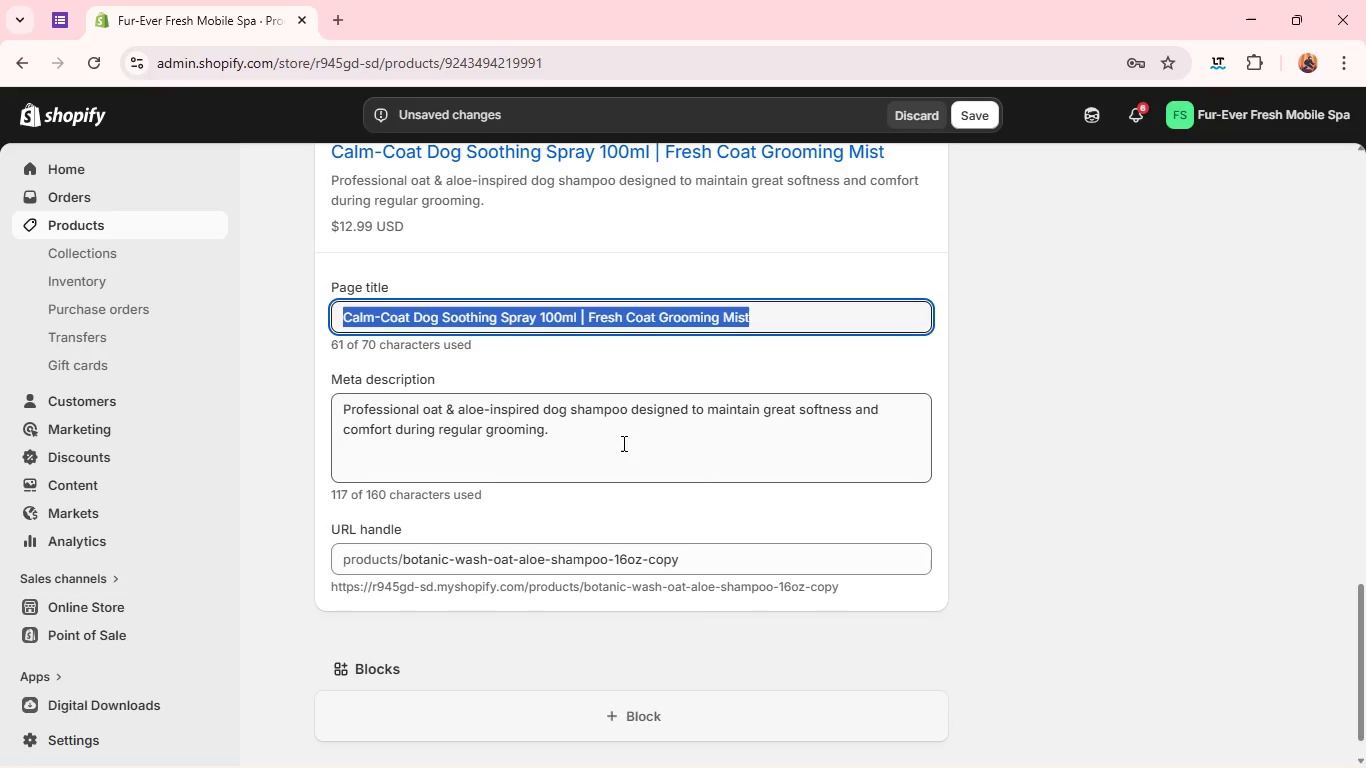 
left_click([622, 443])
 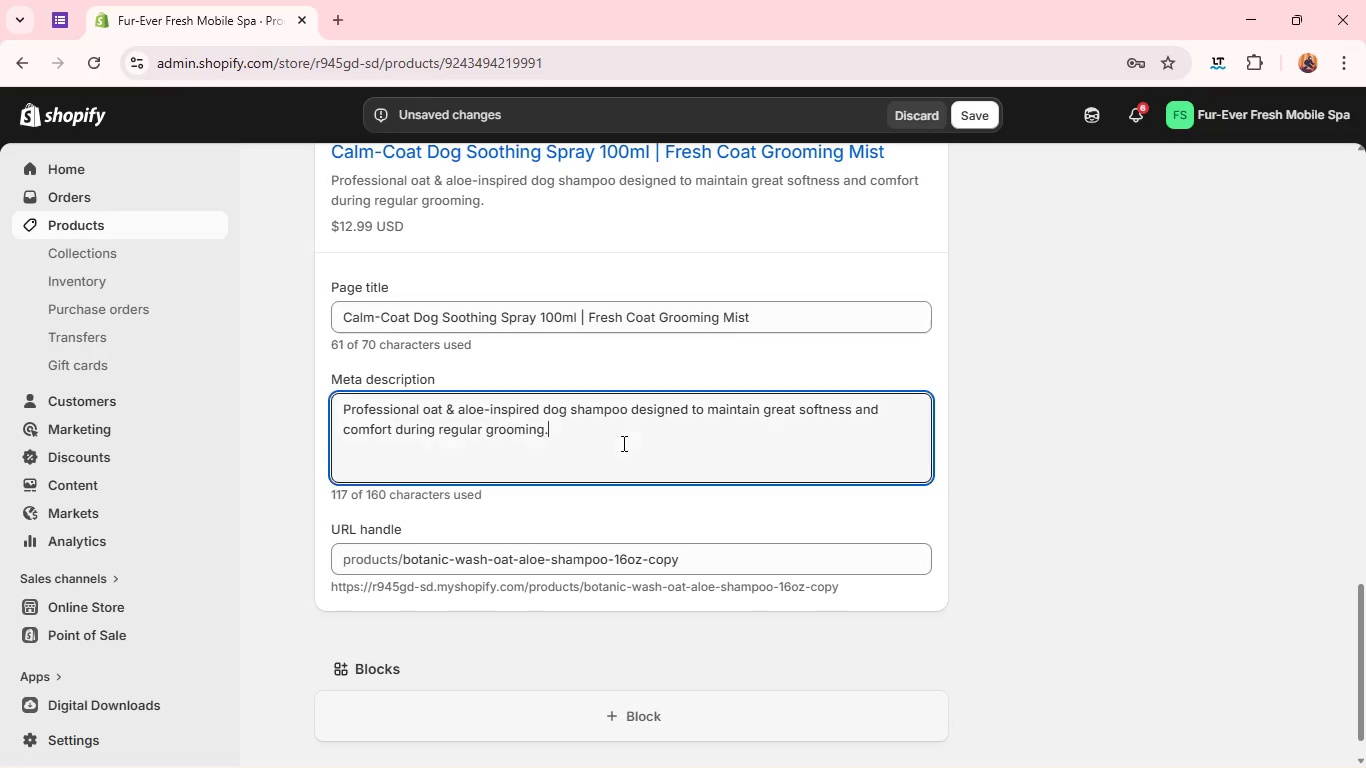 
key(Control+S)
 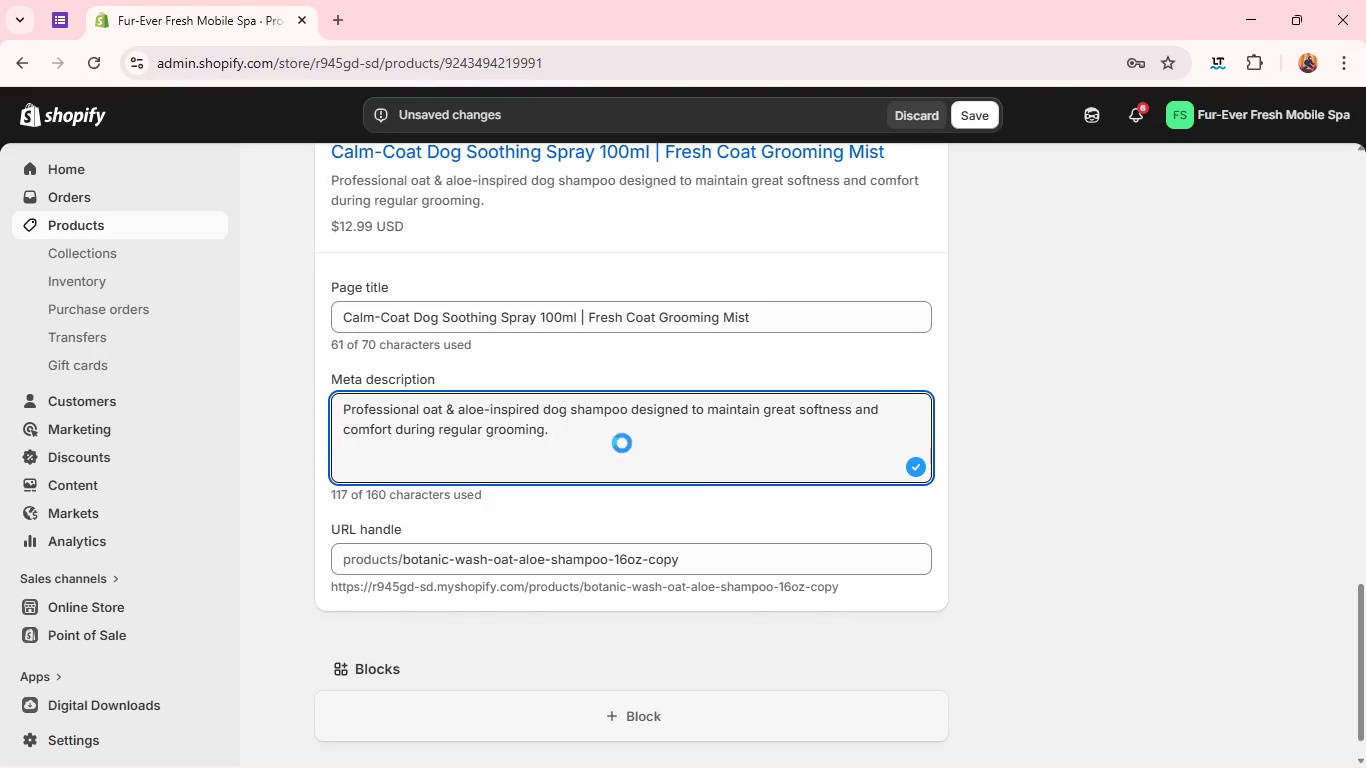 
key(Control+A)
 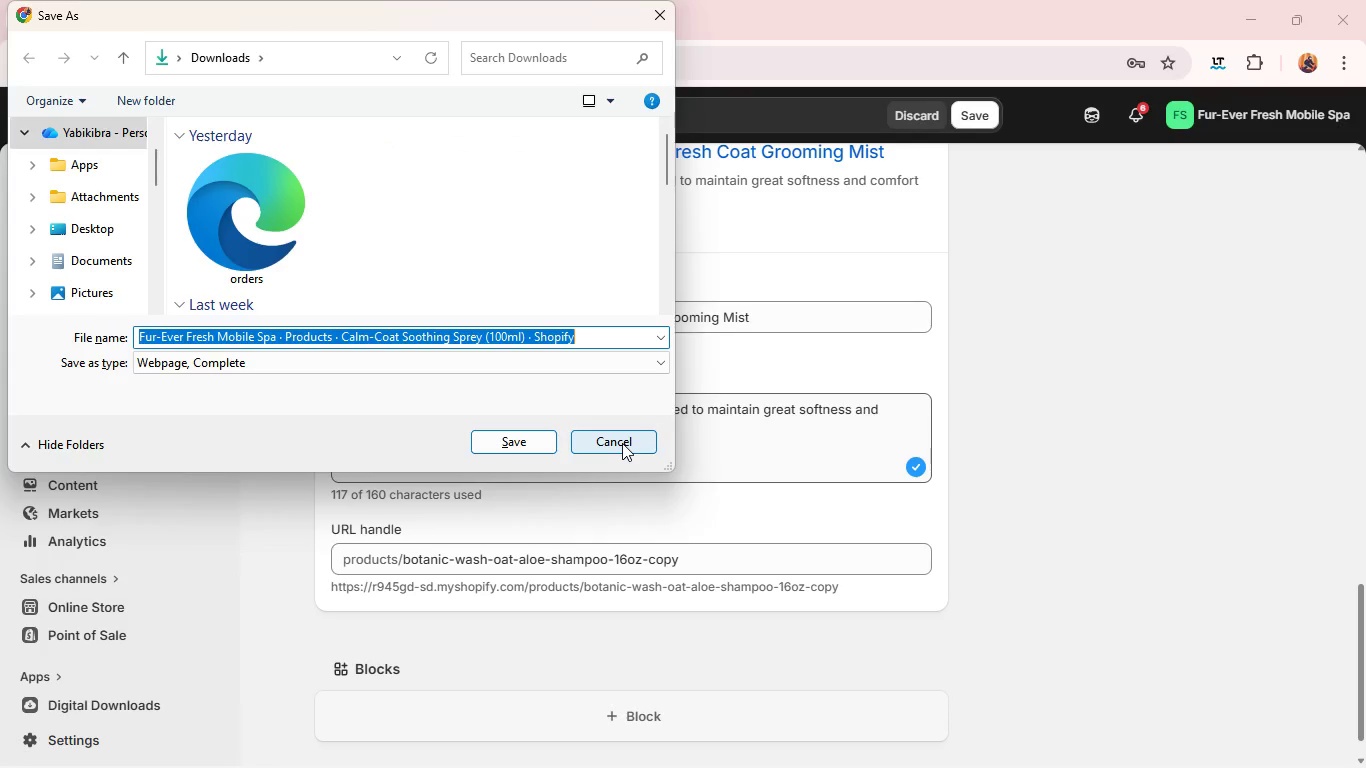 
left_click([622, 443])
 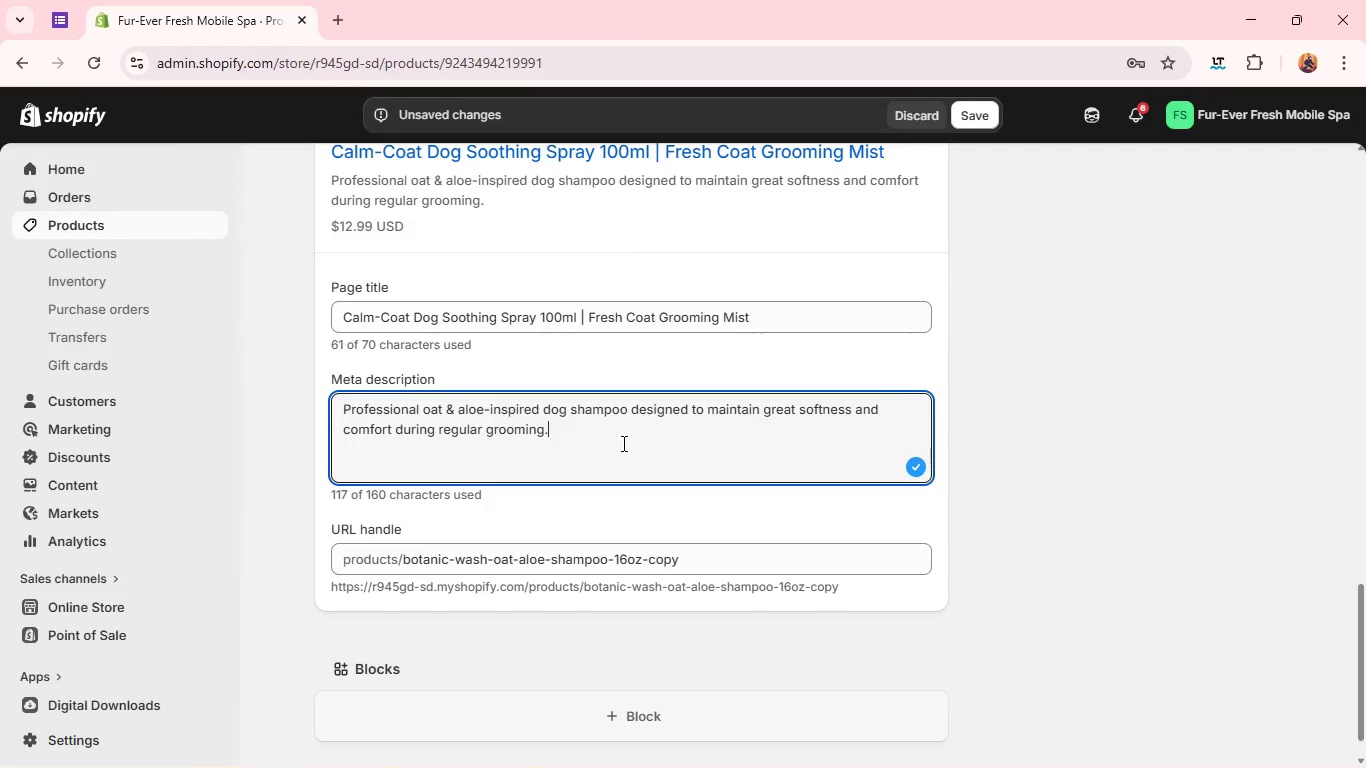 
key(Control+A)
 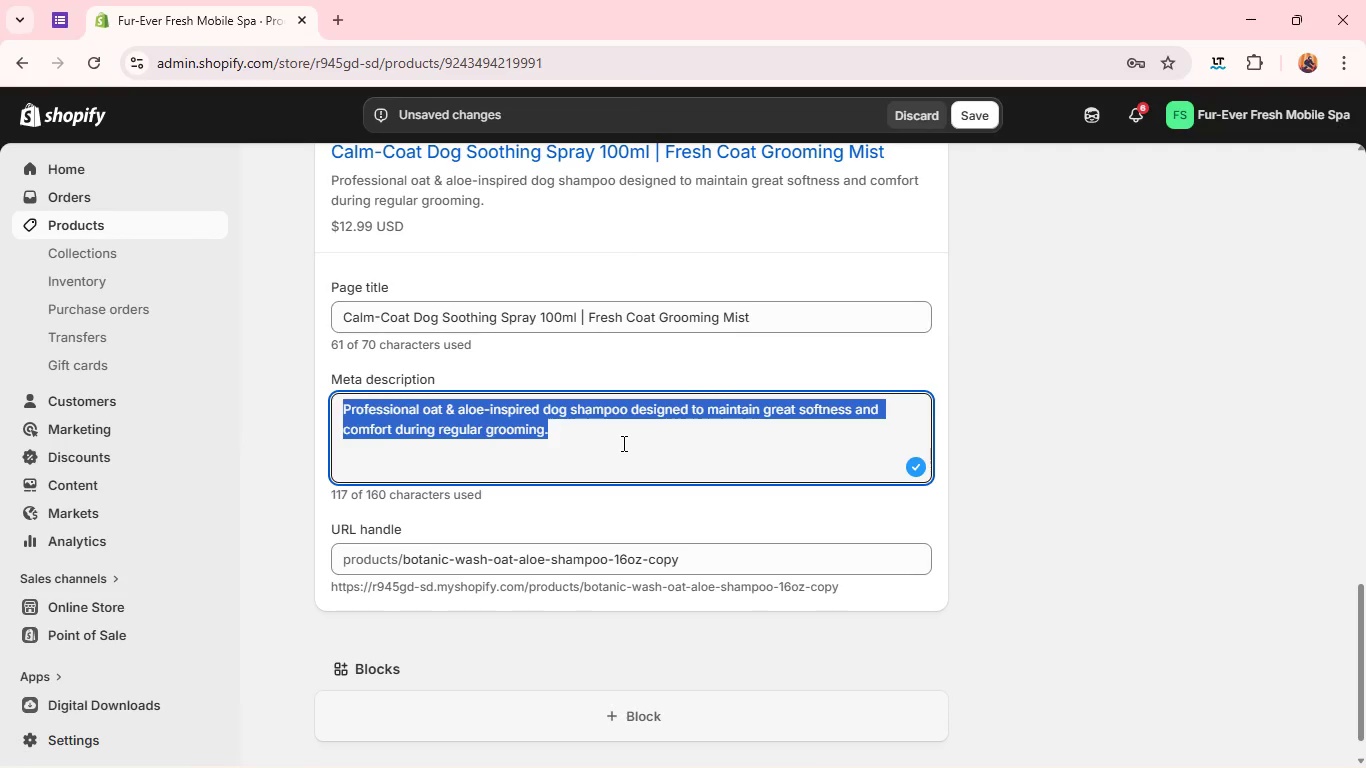 
key(Control+V)
 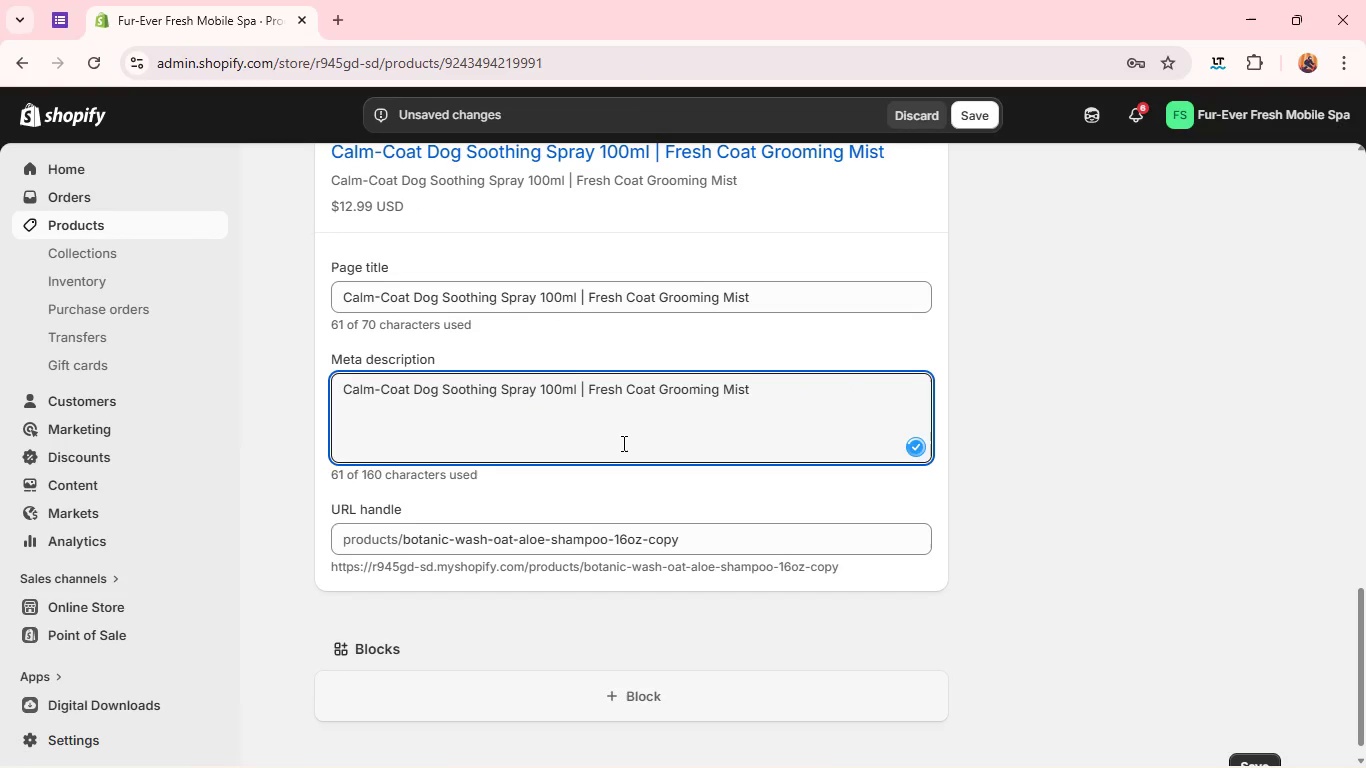 
wait(9.33)
 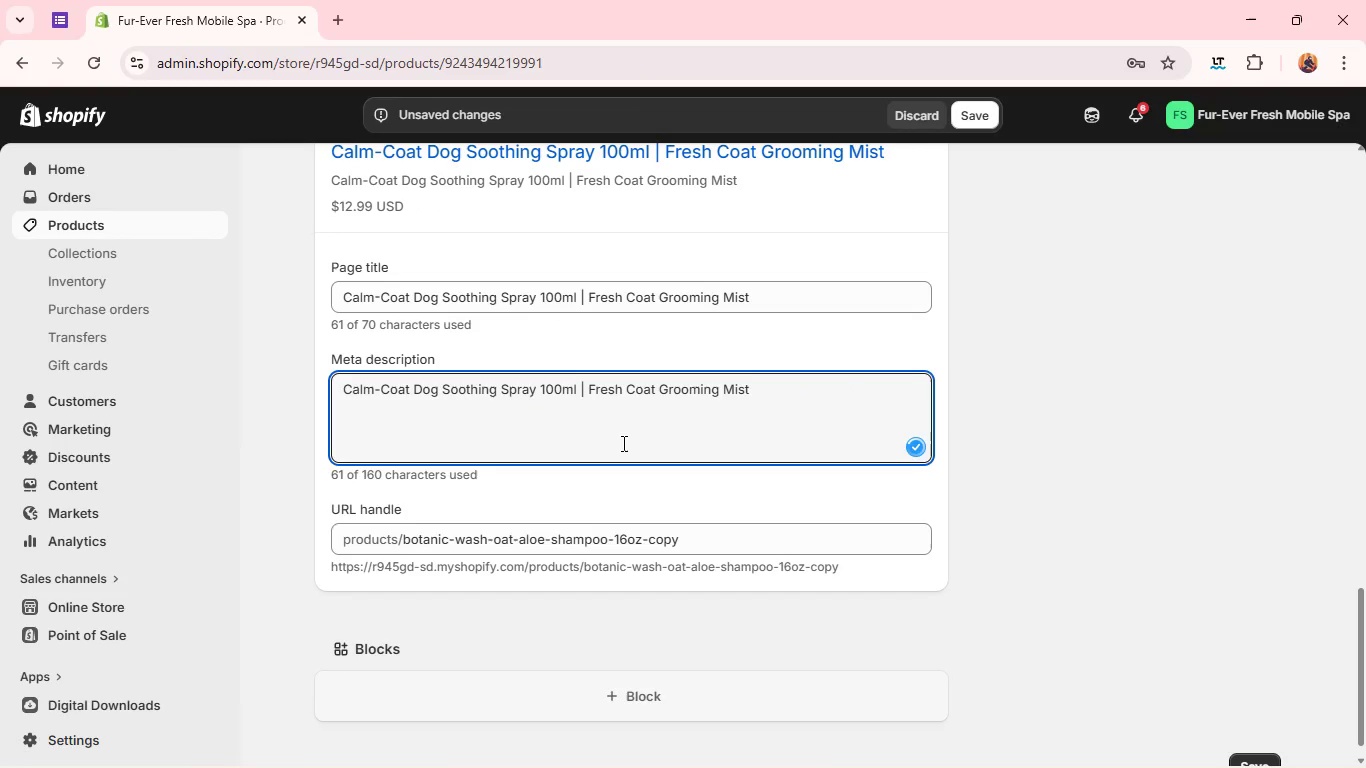 
left_click([565, 380])
 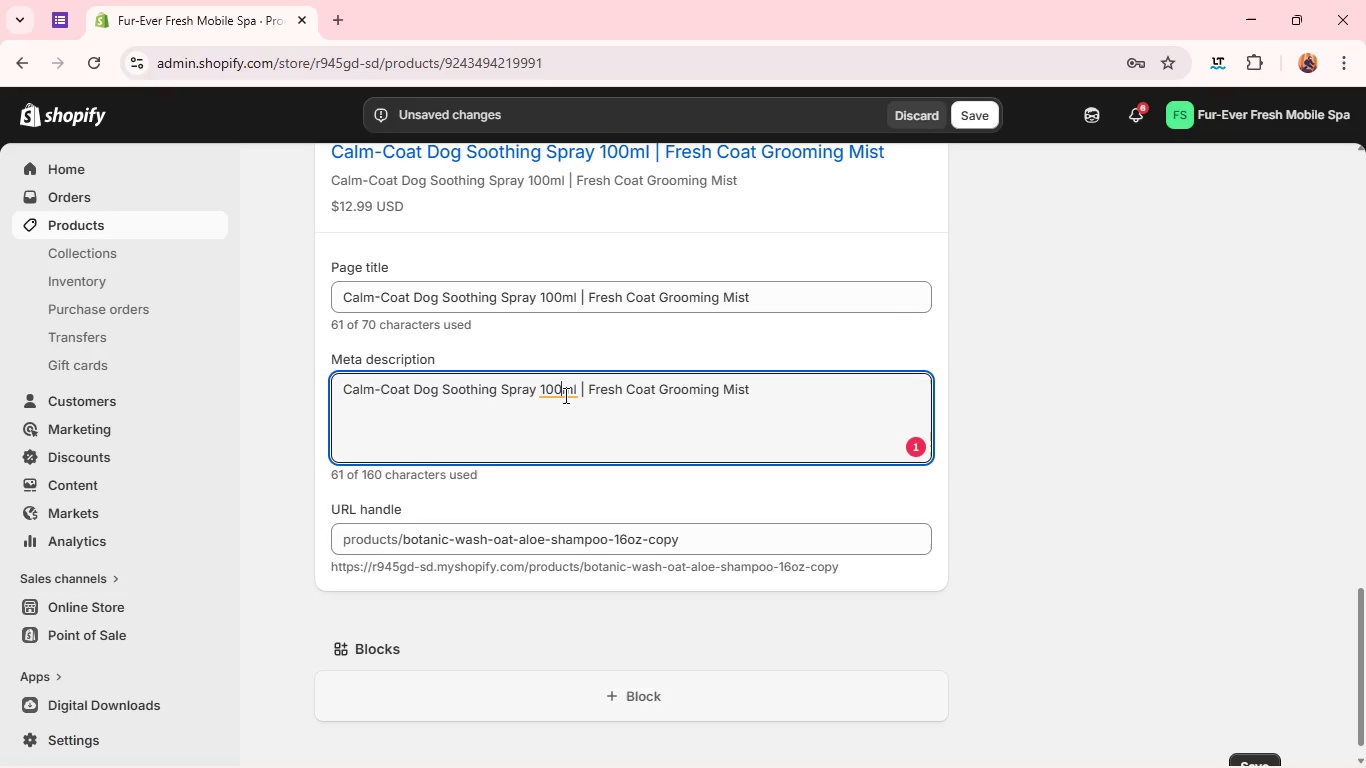 
left_click([563, 395])
 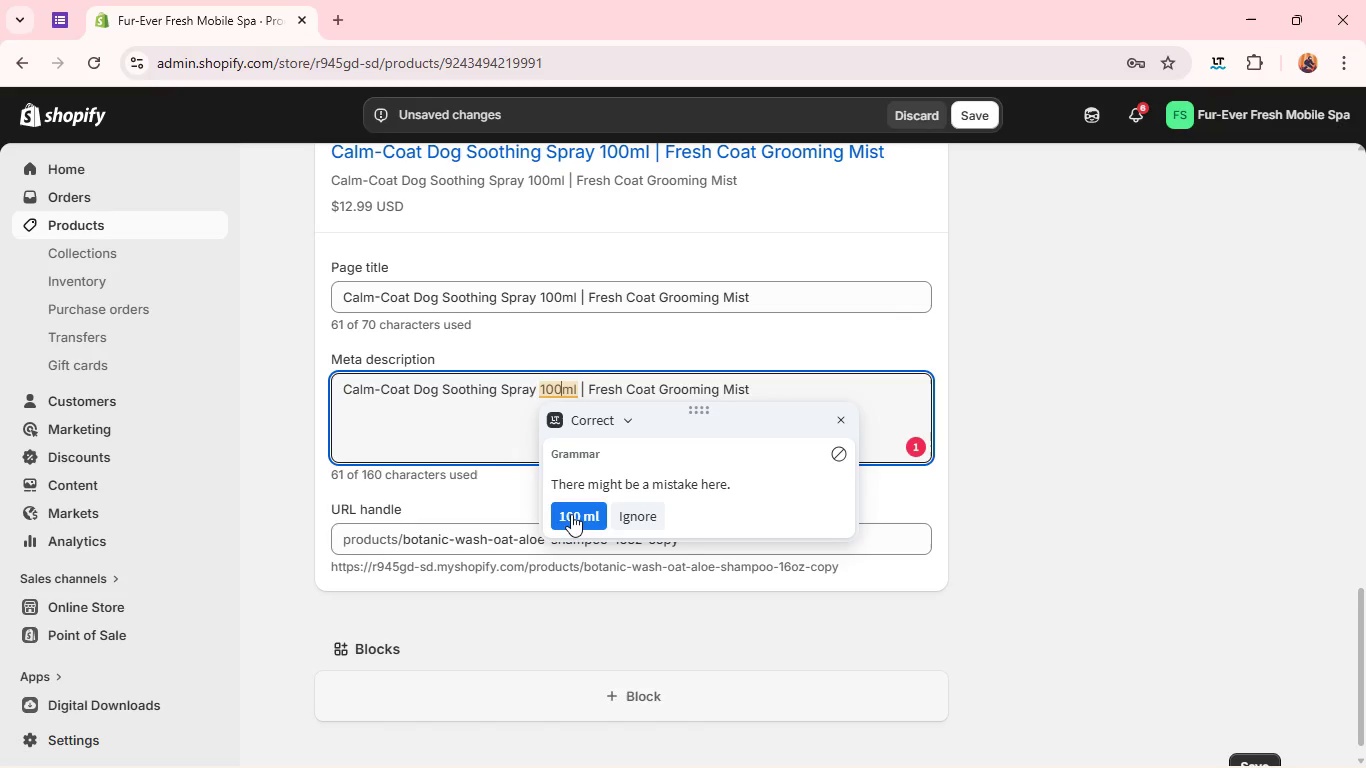 
left_click([571, 514])
 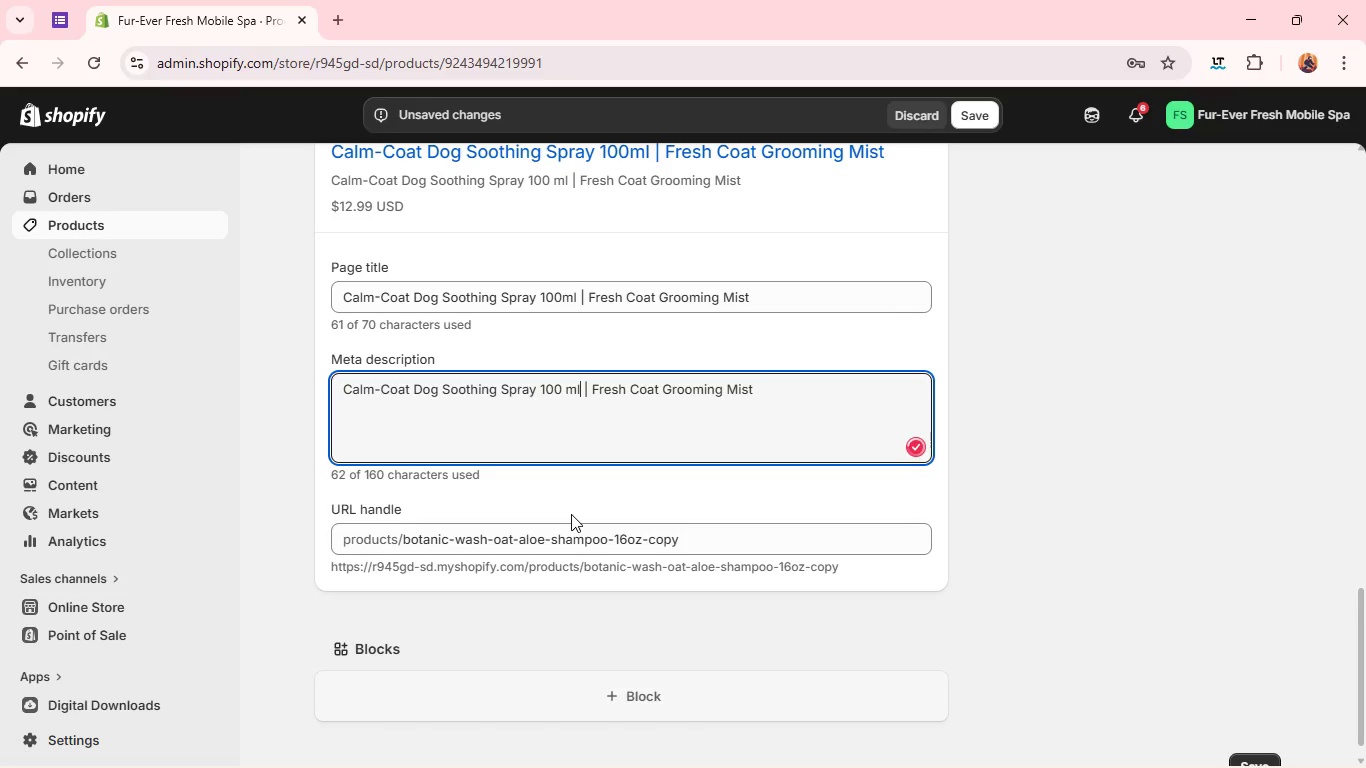 
key(Control+A)
 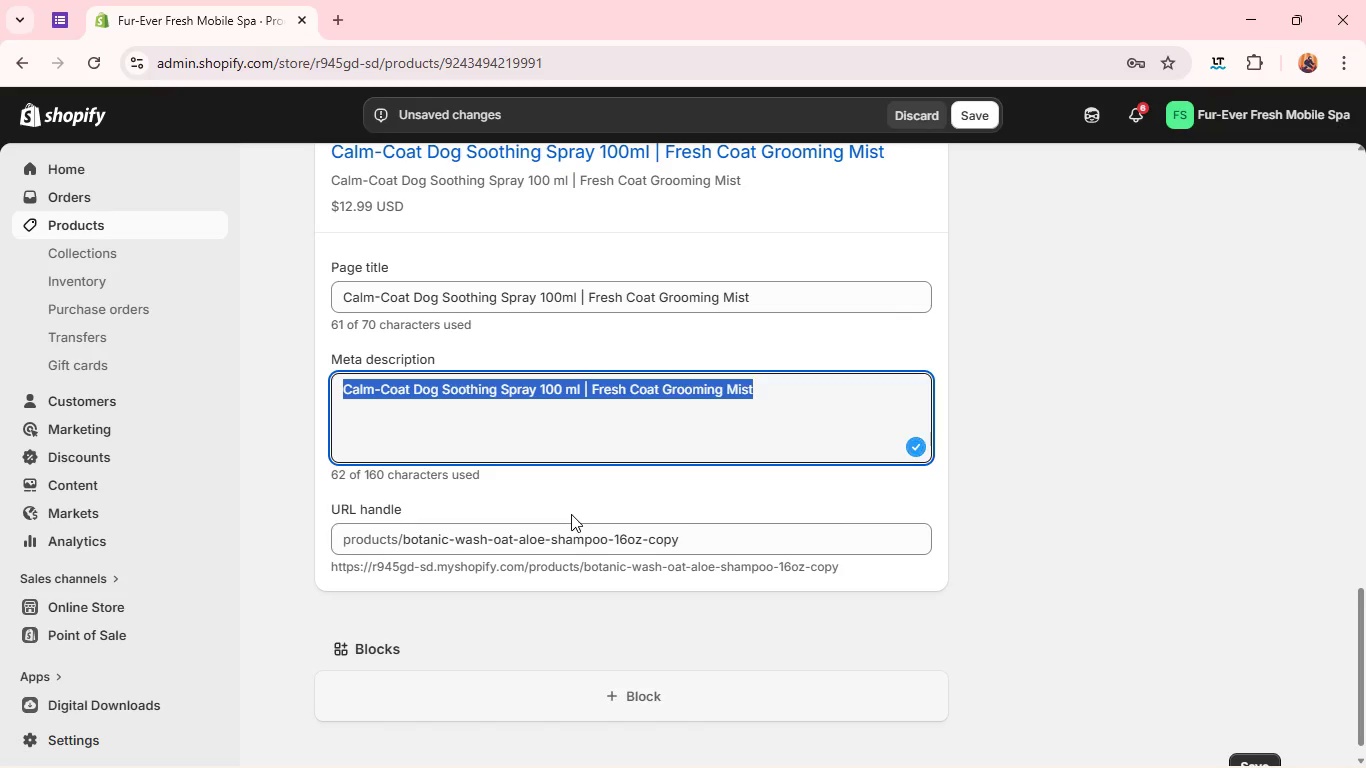 
key(Control+C)
 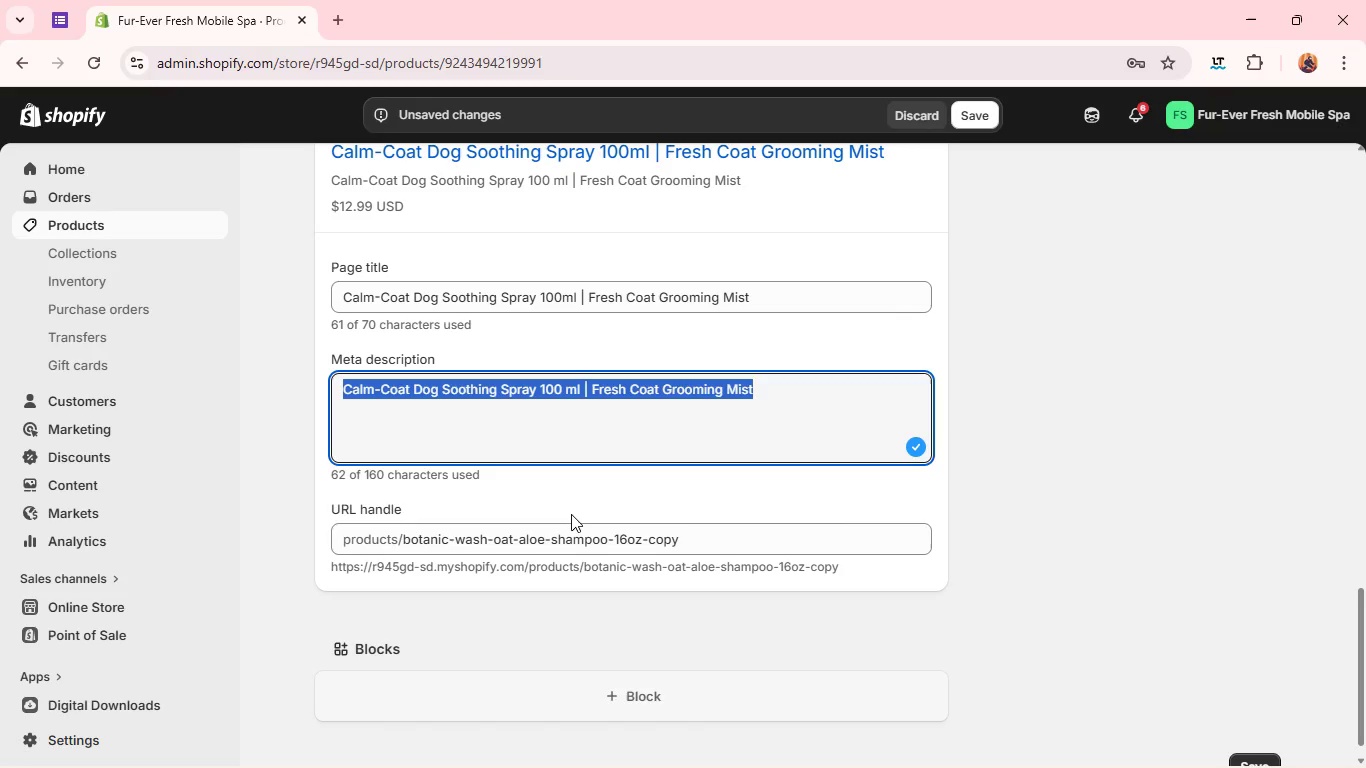 
wait(5.06)
 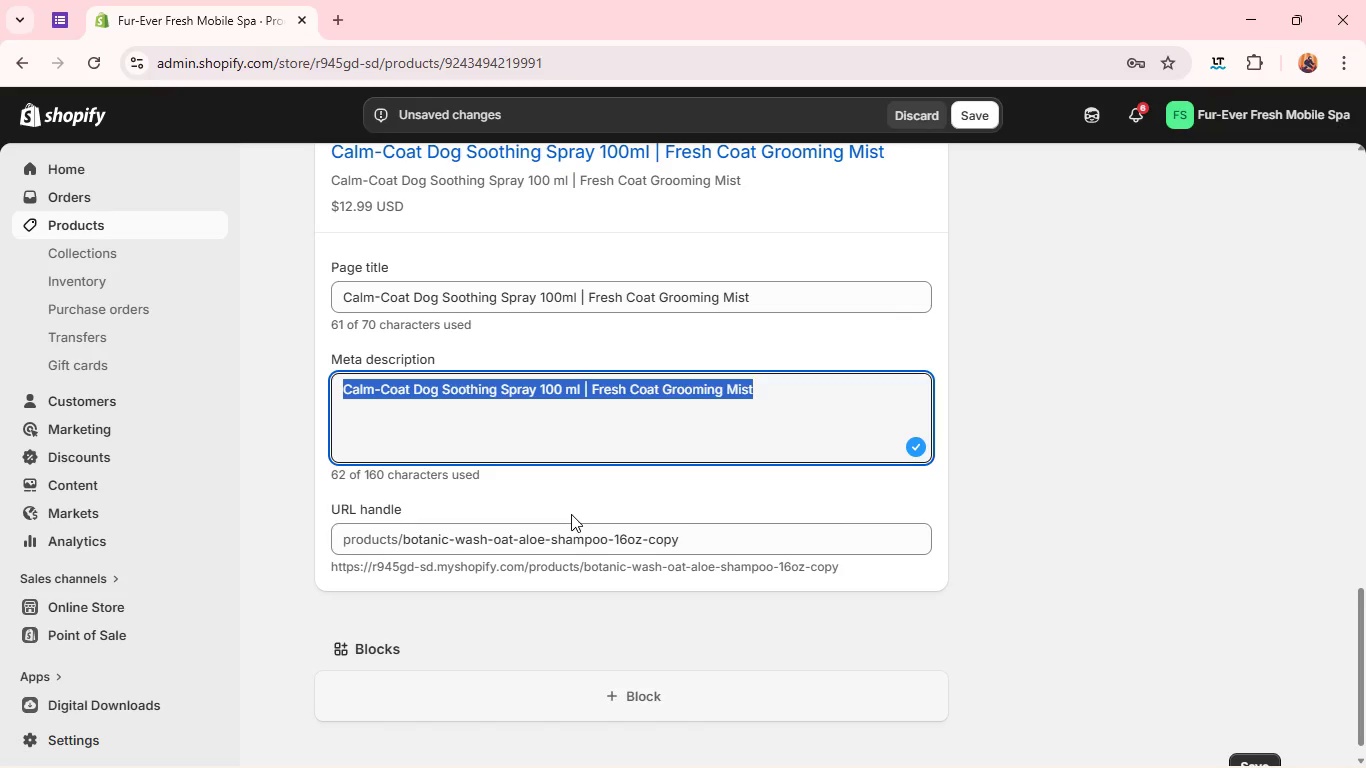 
key(Backspace)
 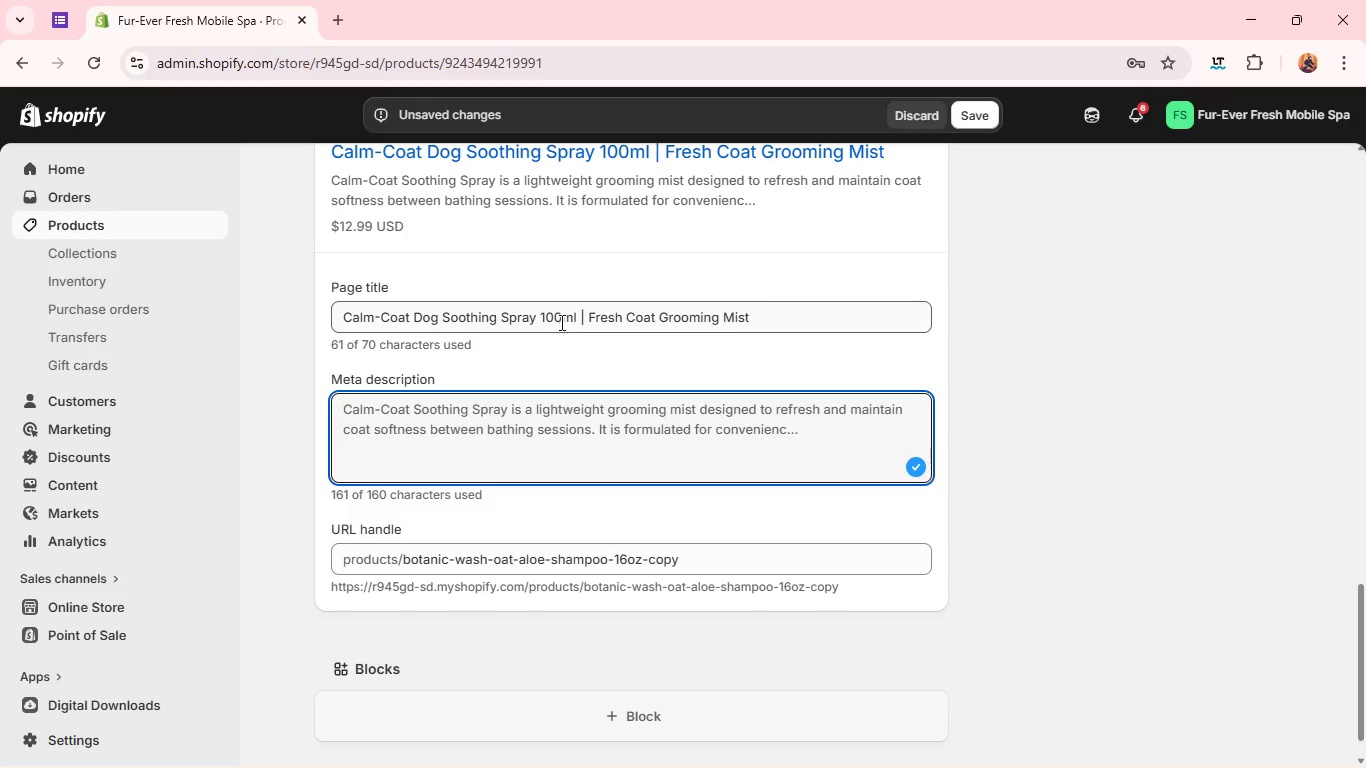 
double_click([559, 316])
 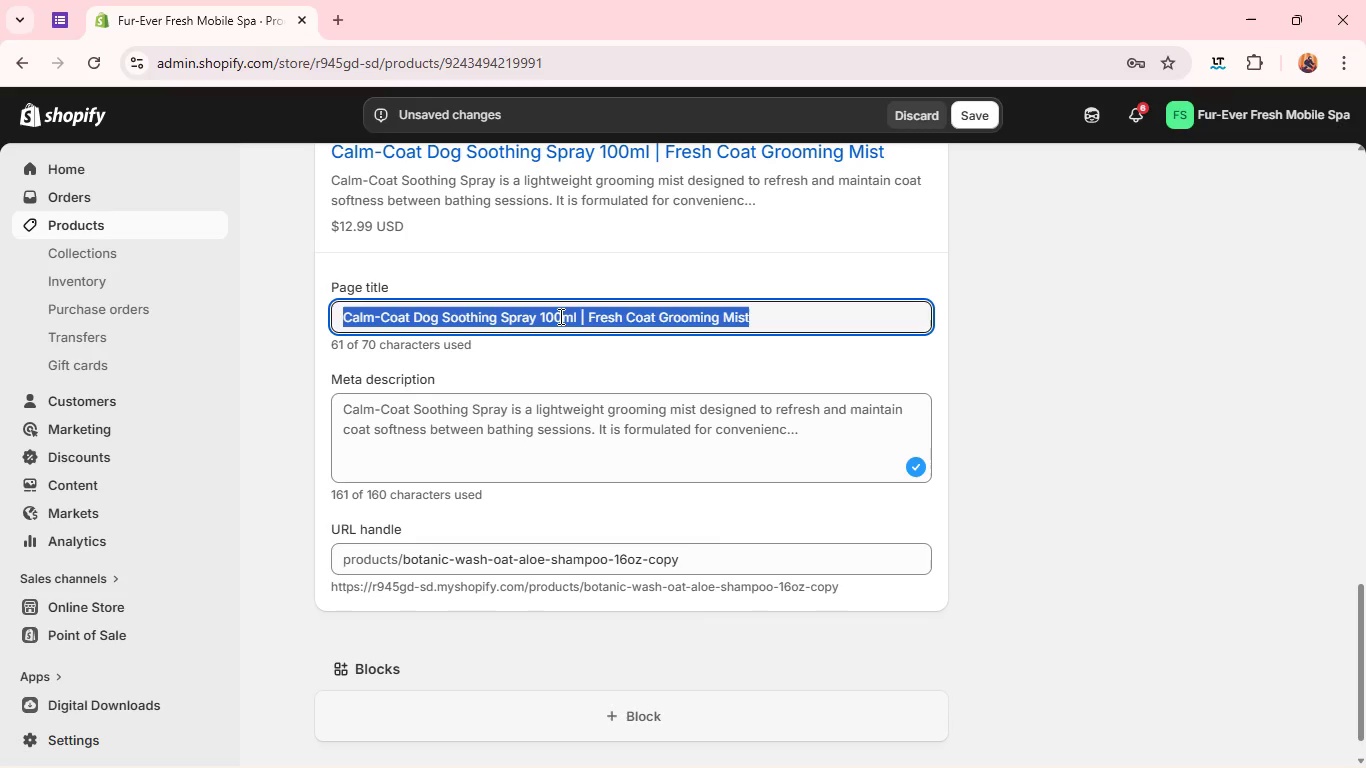 
triple_click([559, 316])
 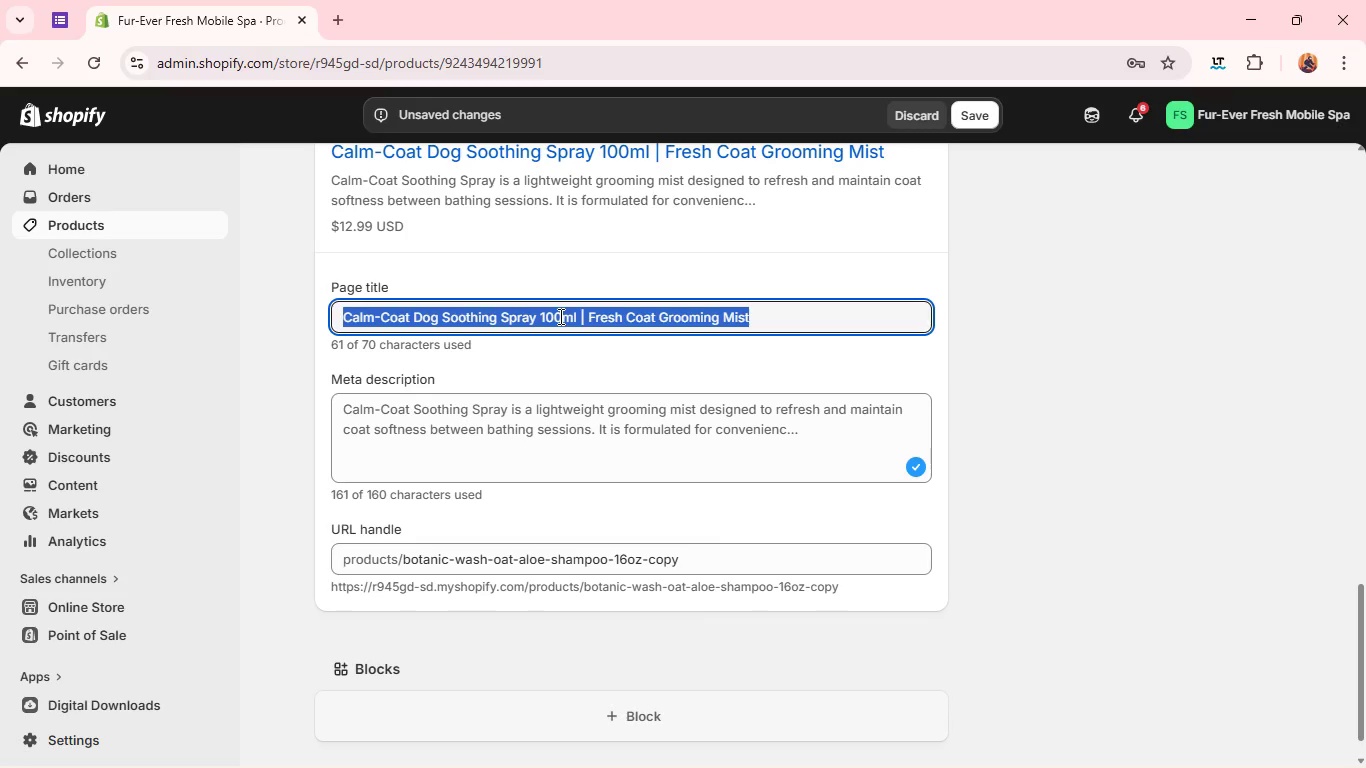 
triple_click([559, 316])
 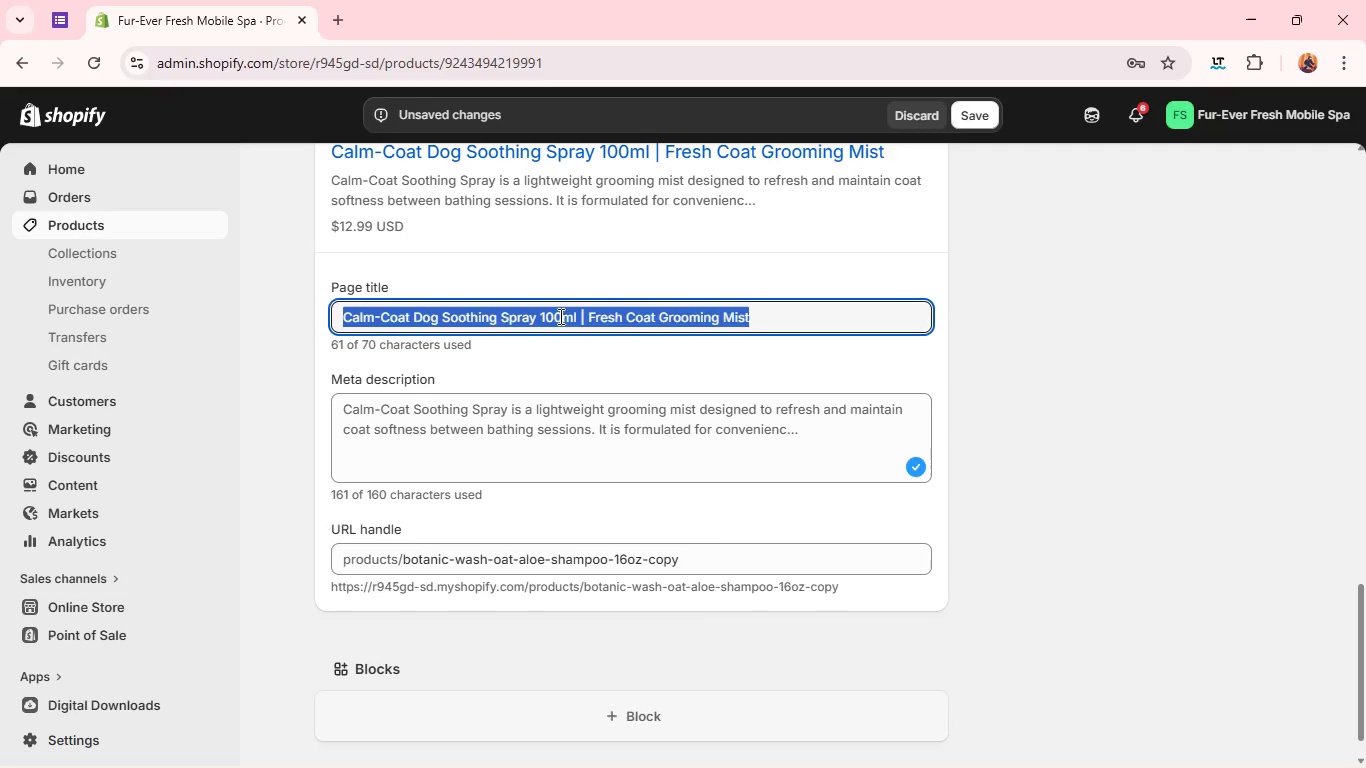 
key(Control+V)
 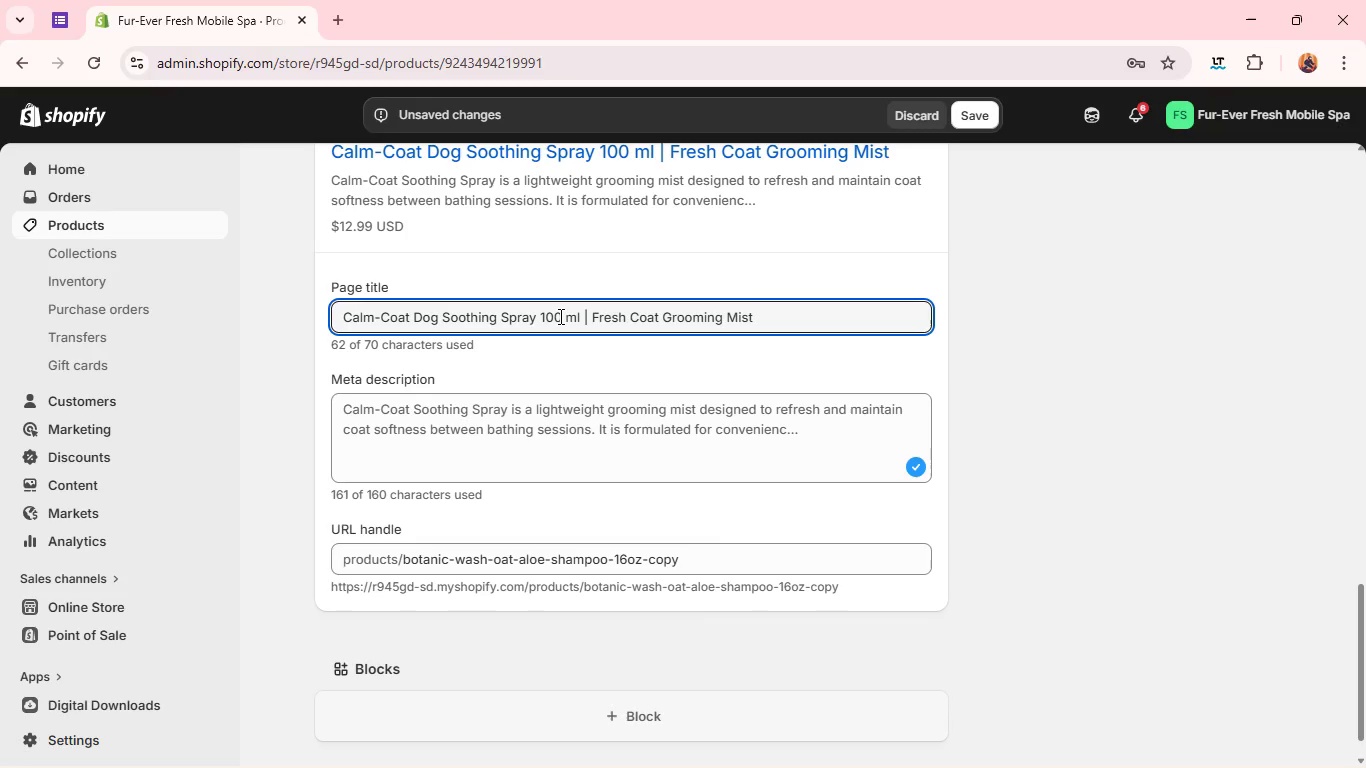 
wait(8.91)
 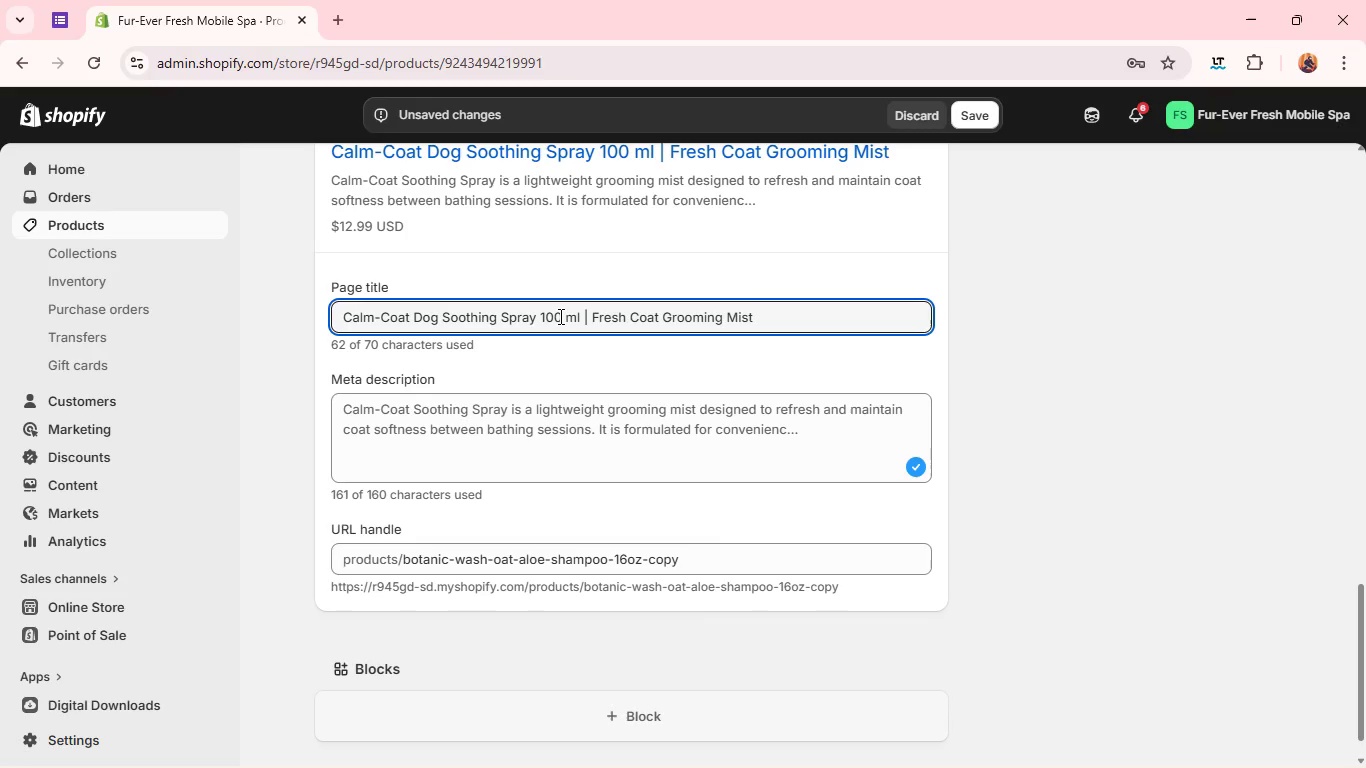 
left_click([468, 429])
 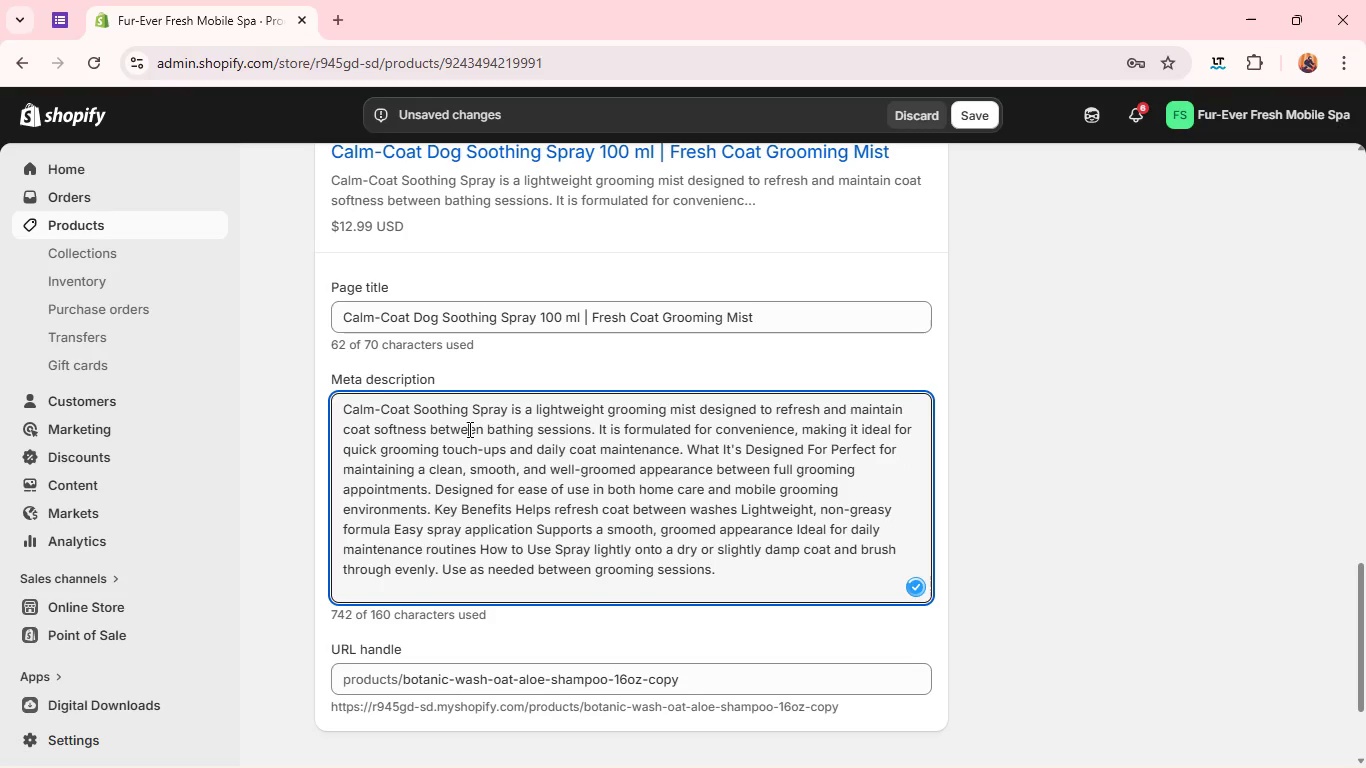 
double_click([468, 429])
 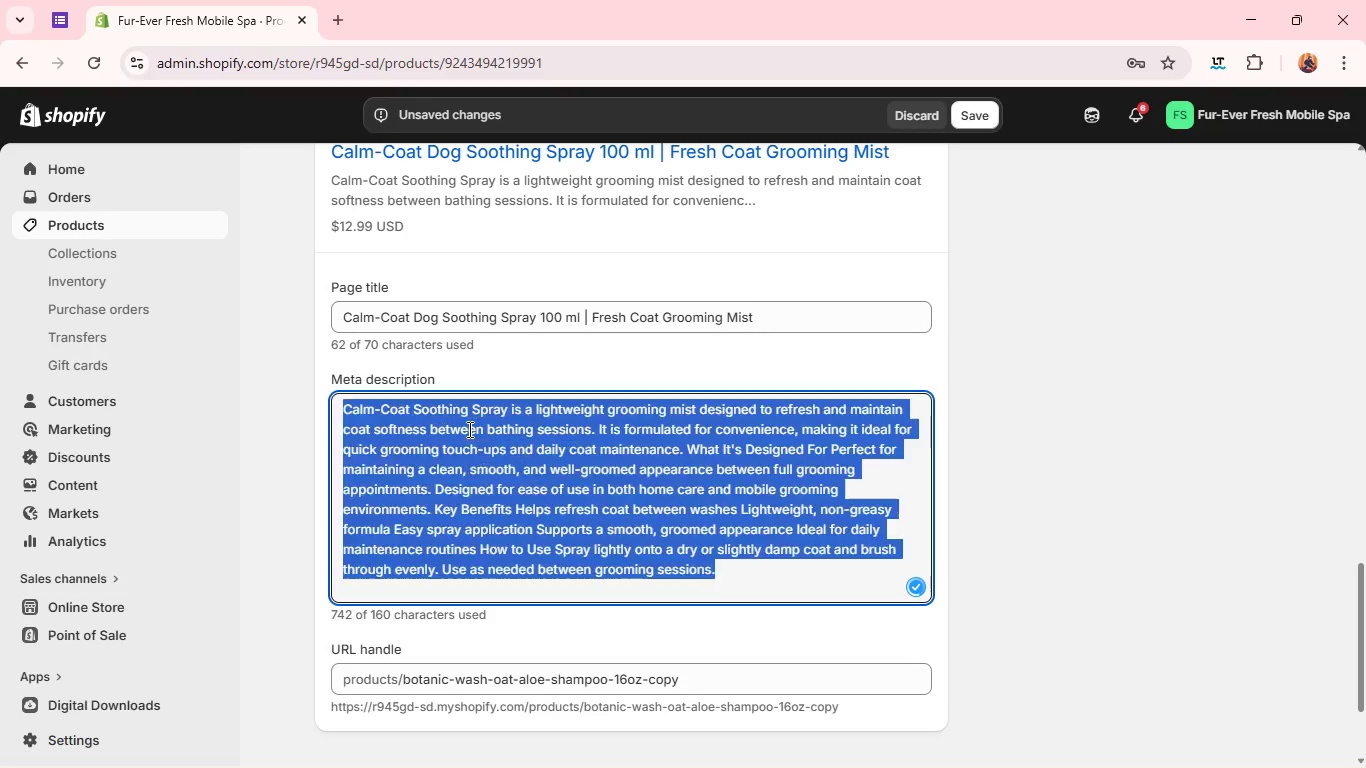 
triple_click([468, 429])
 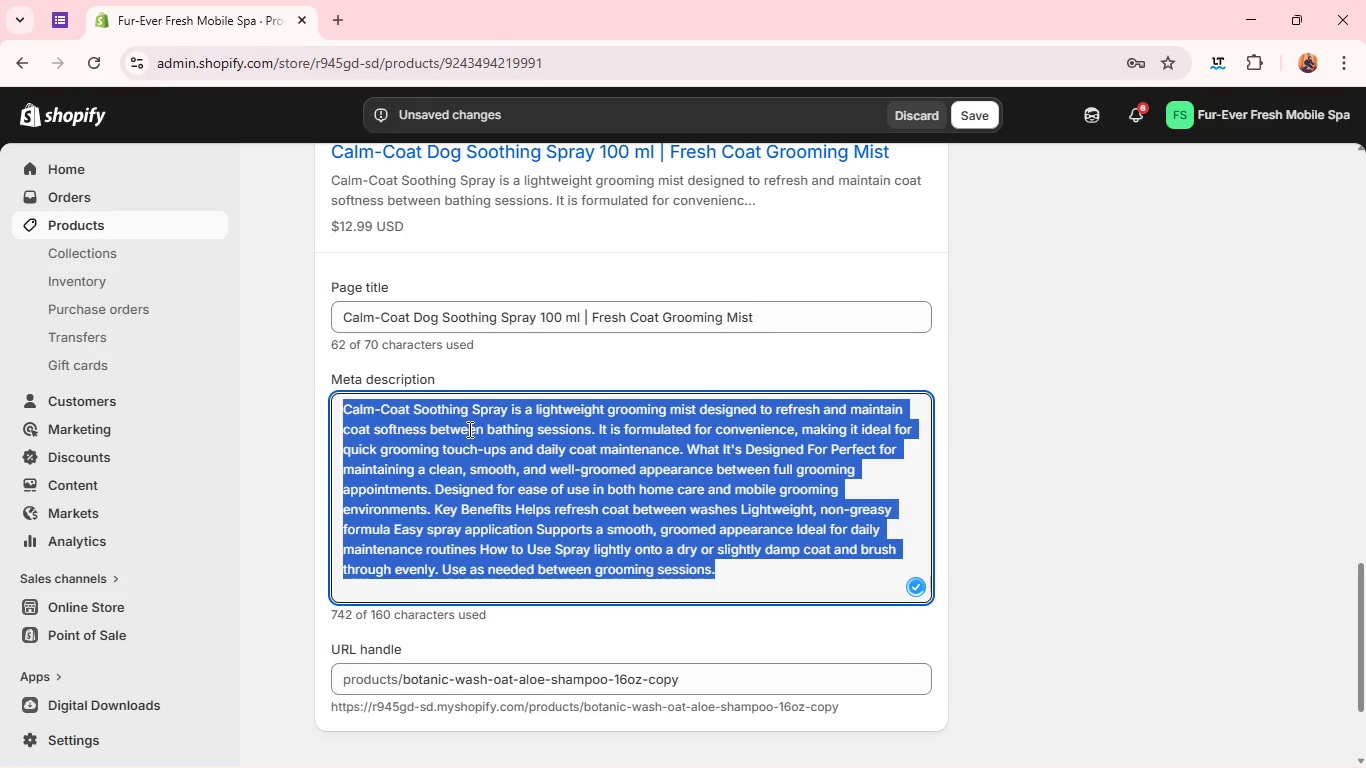 
triple_click([468, 429])
 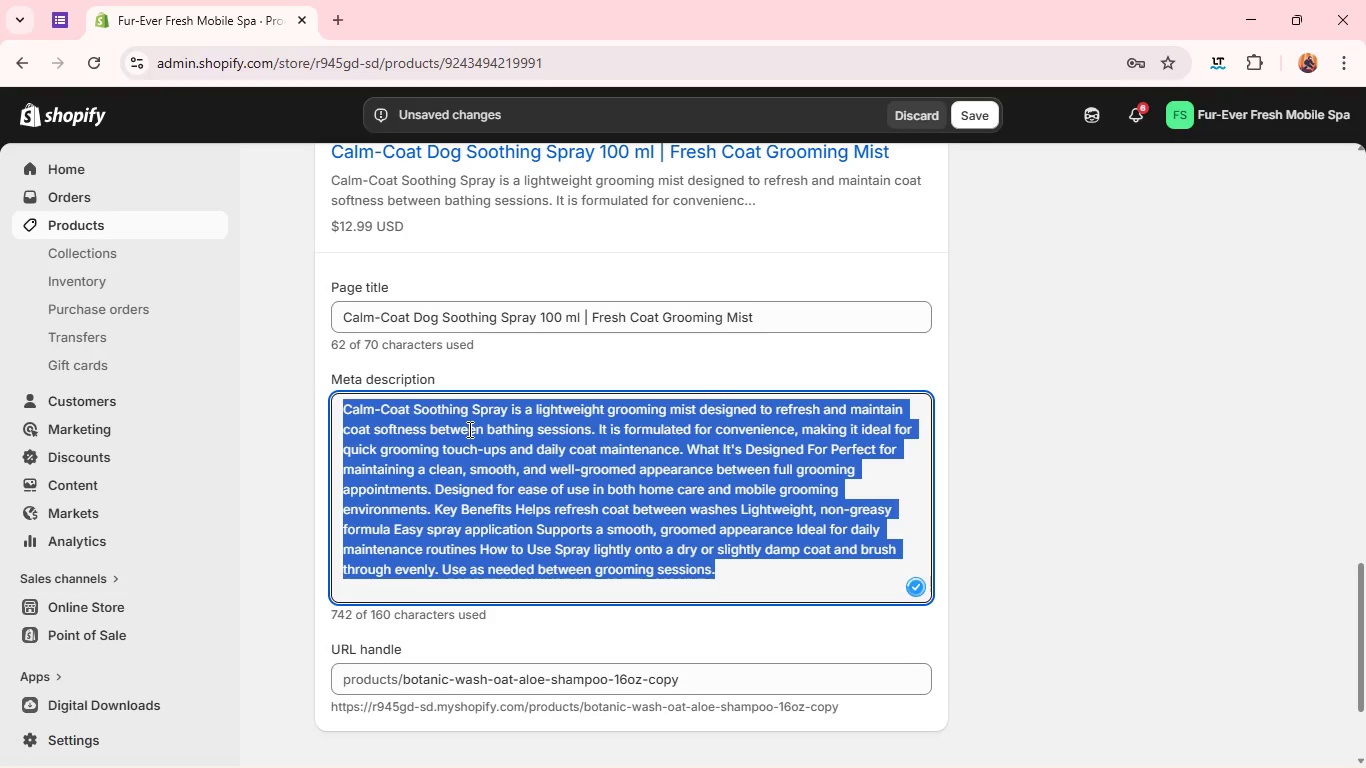 
key(Backspace)
 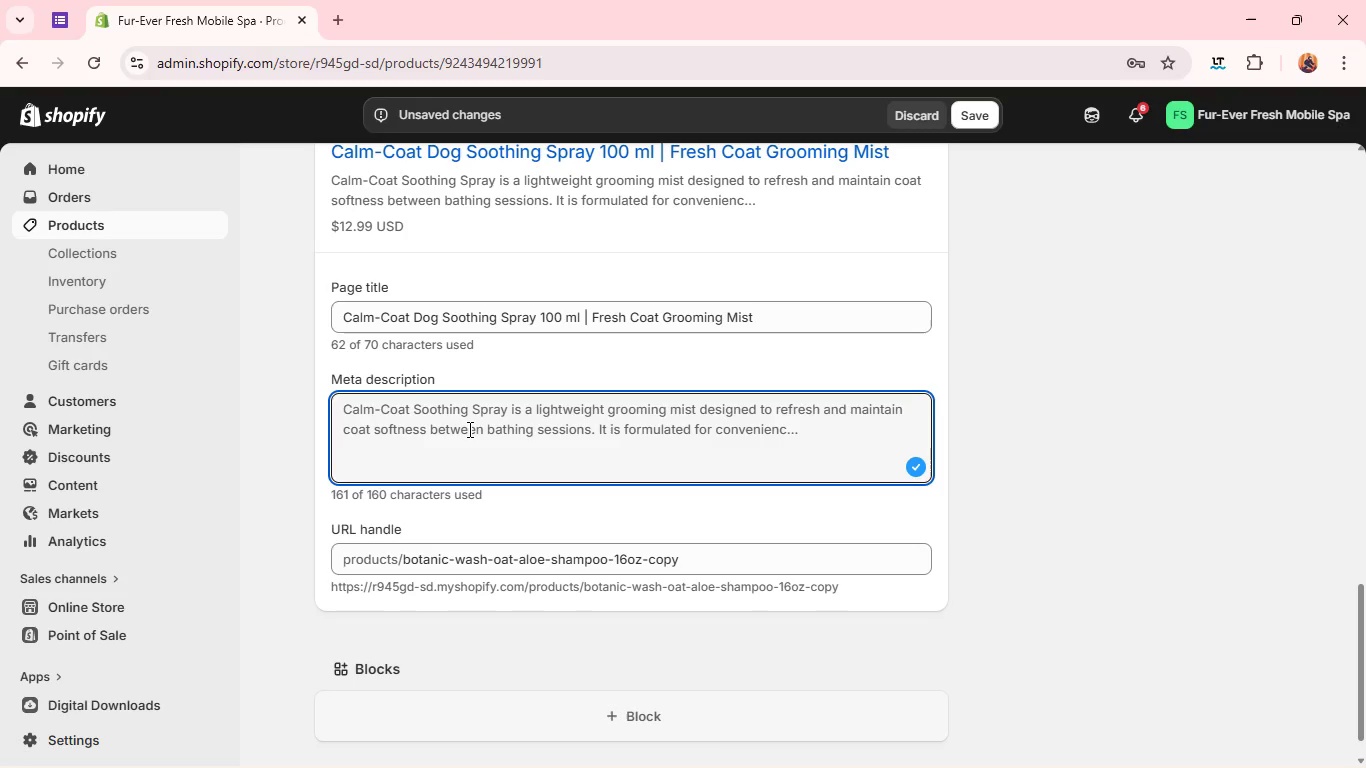 
type(Profw)
key(Backspace)
type(essional oat & aloe-inspri)
key(Backspace)
key(Backspace)
type(ired s)
key(Backspace)
type(dog shampoo designed to maintain coat softness and comfort during re)
 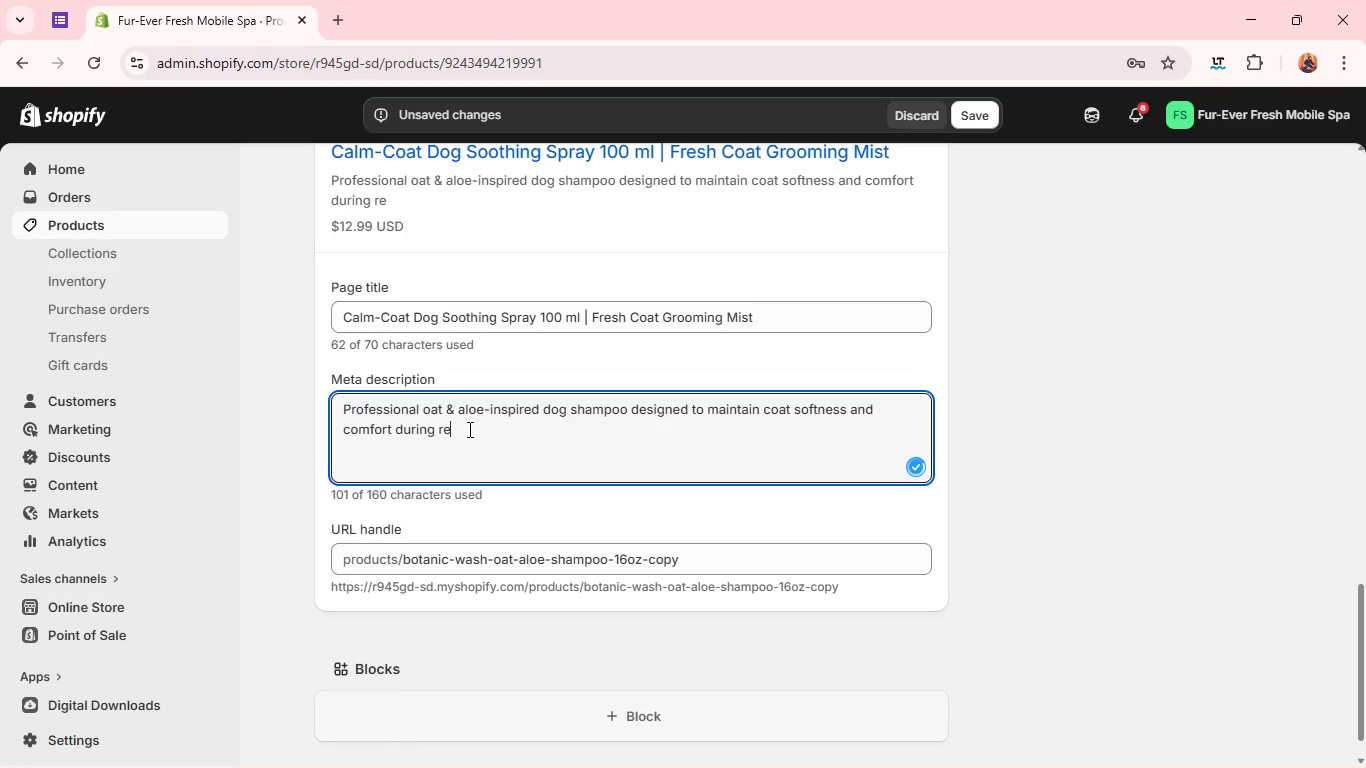 
type(ular )
key(Backspace)
 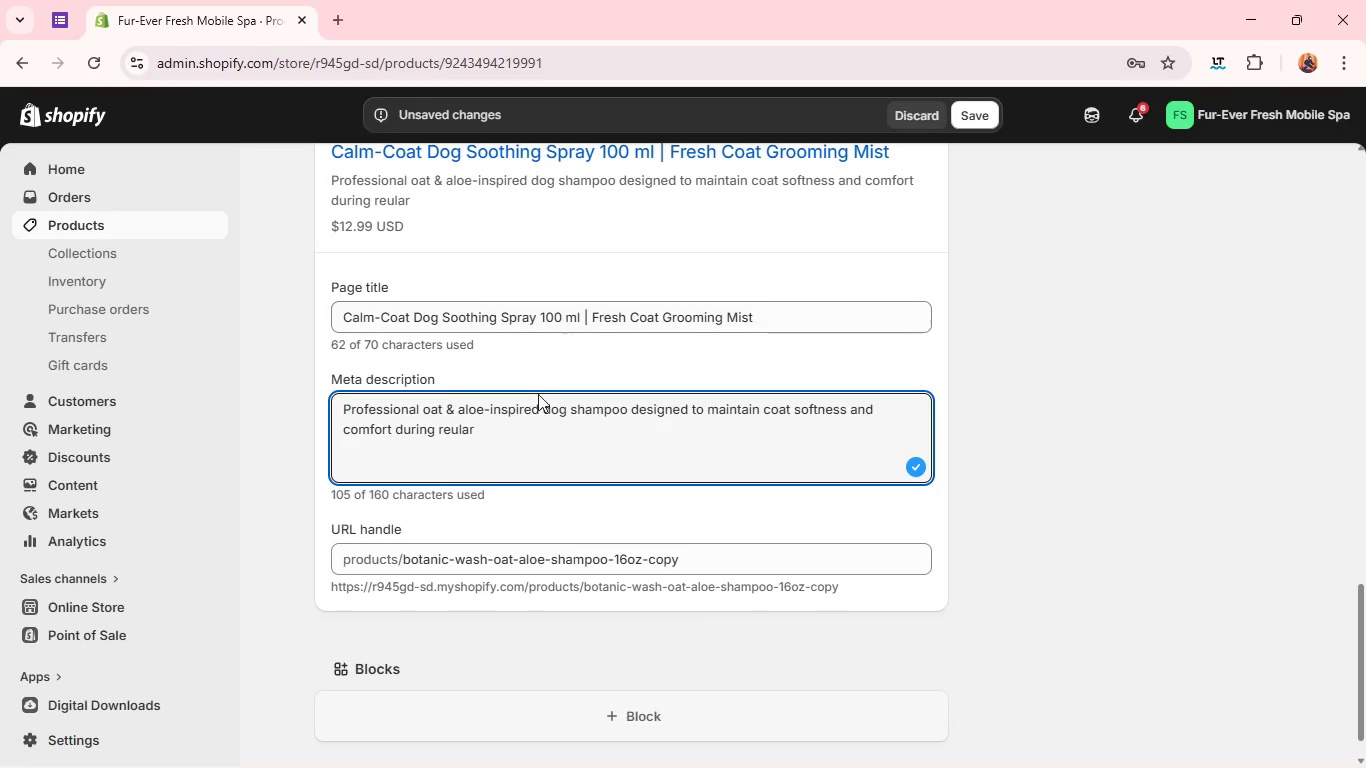 
type( grooming. )
 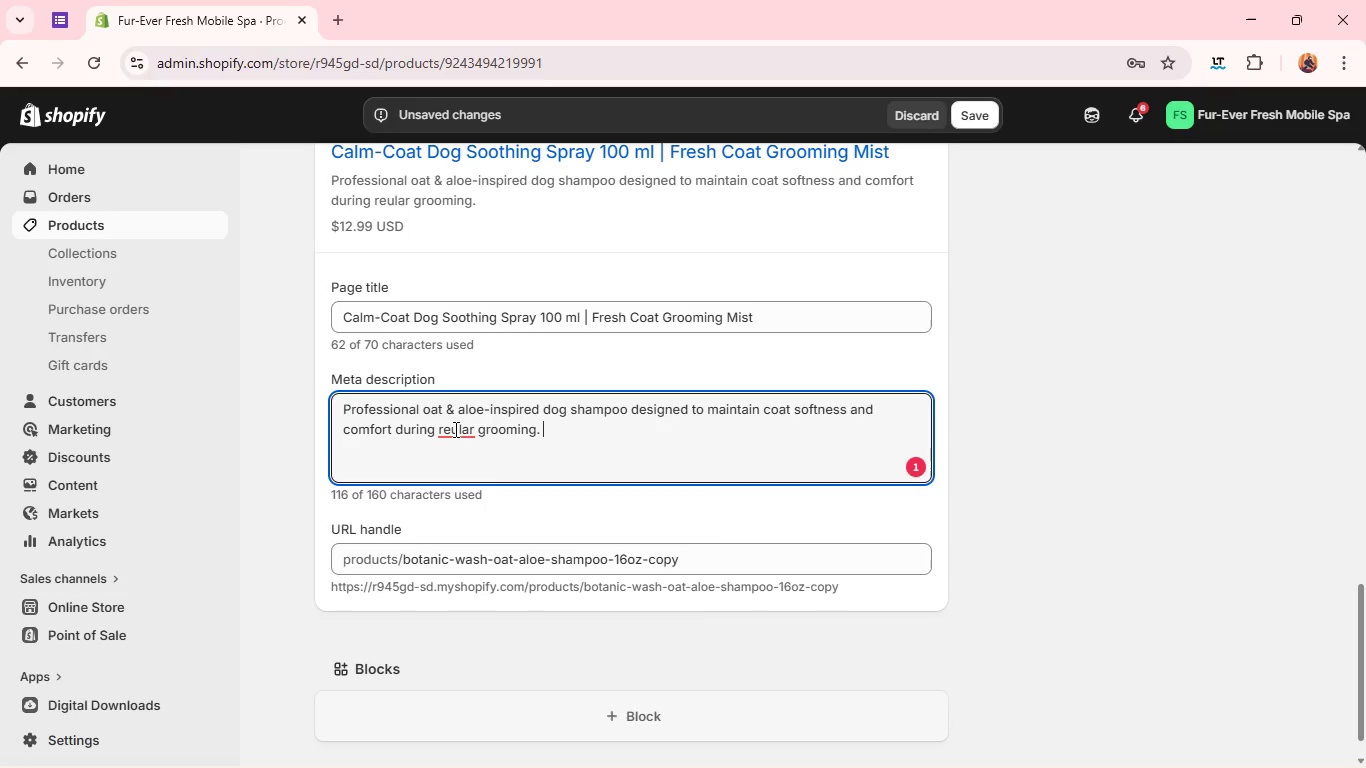 
wait(7.44)
 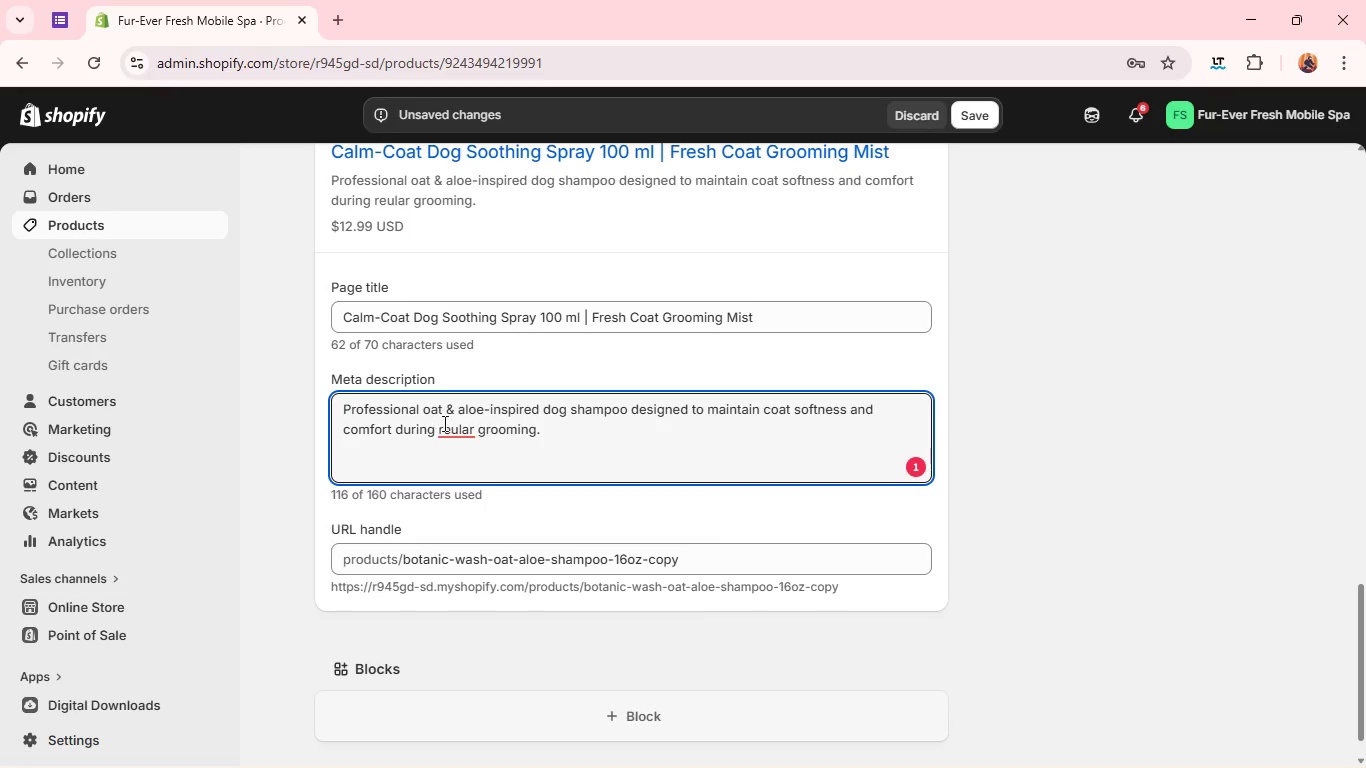 
left_click([454, 429])
 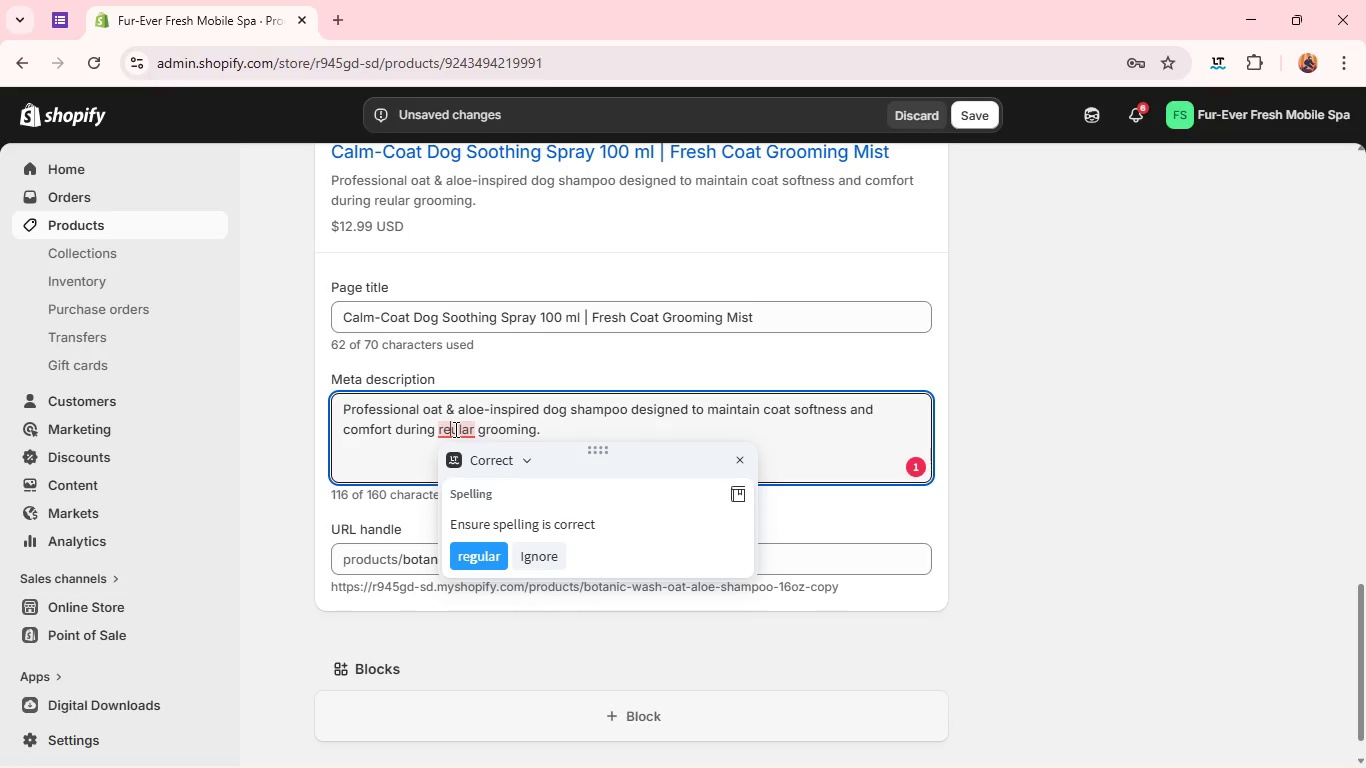 
key(G)
 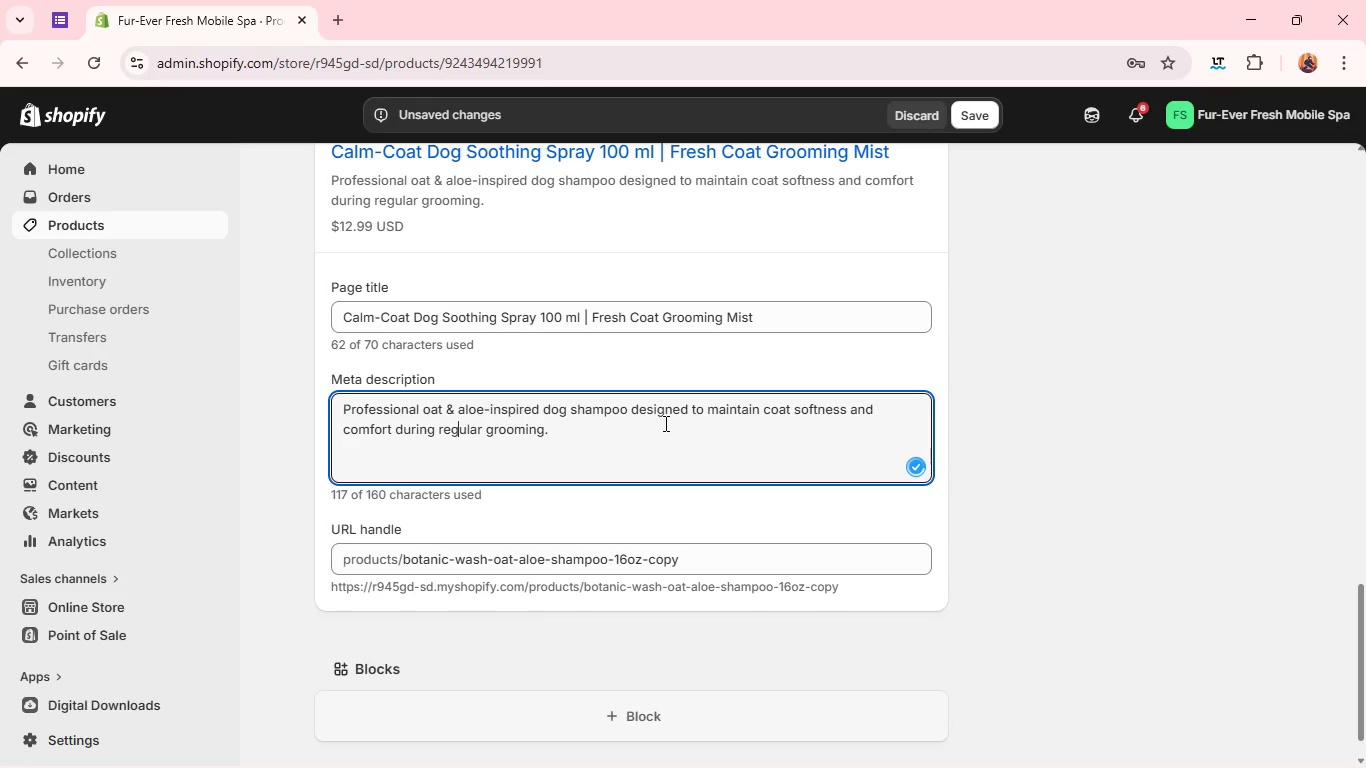 
left_click([663, 422])
 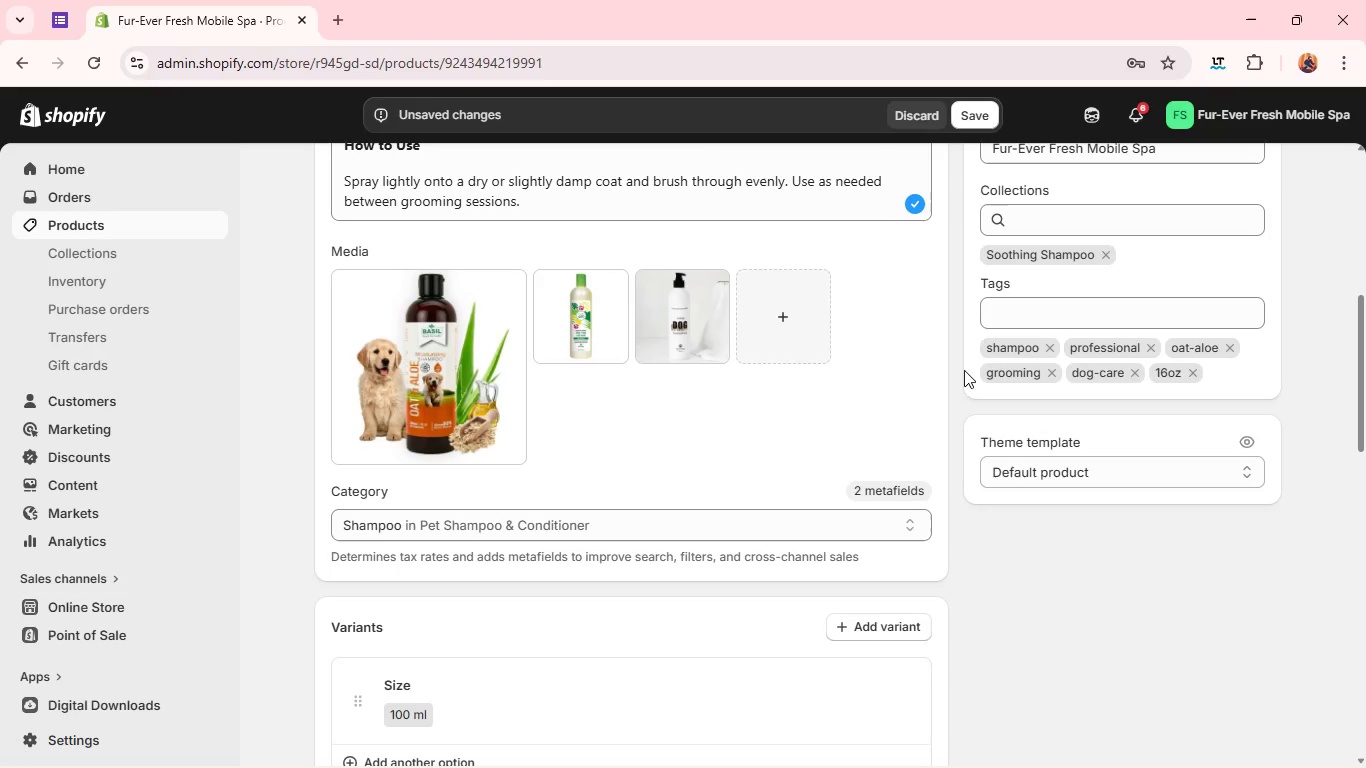 
wait(7.11)
 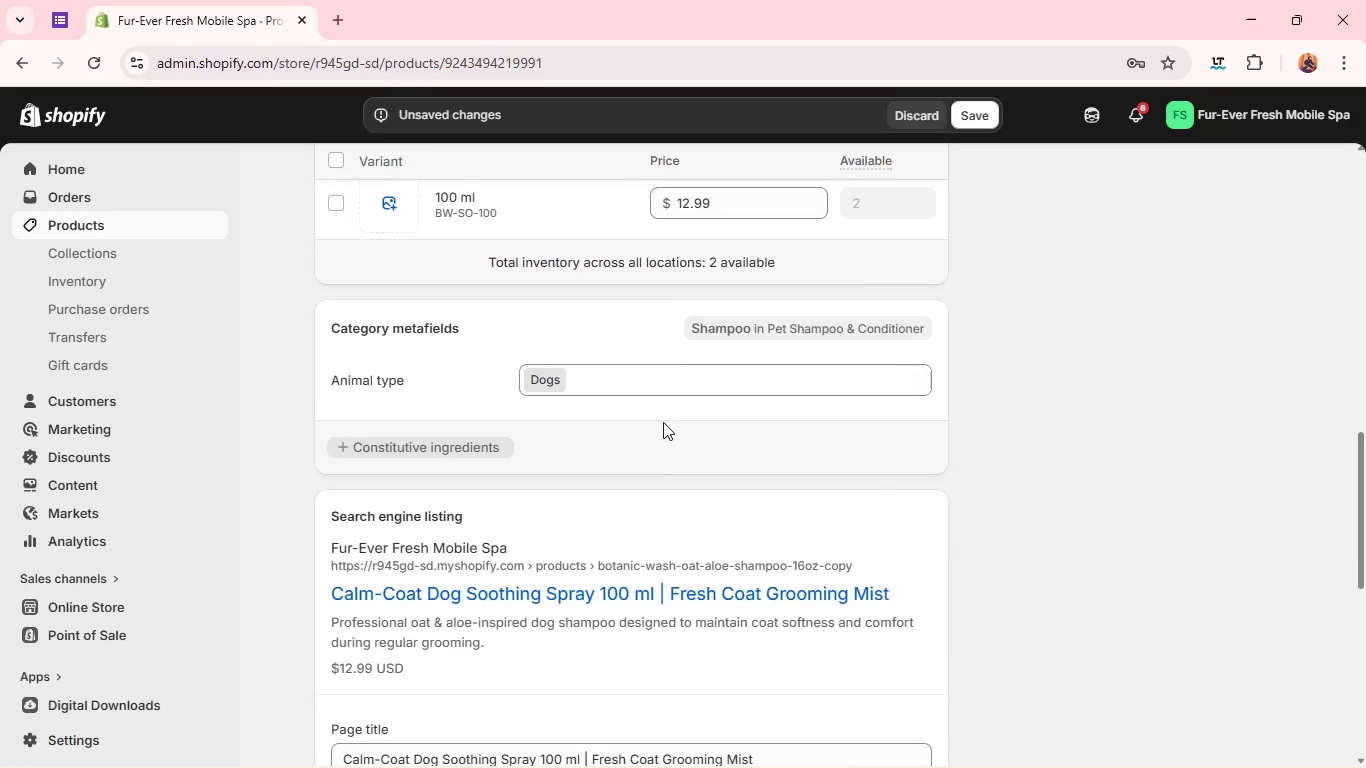 
left_click([1050, 344])
 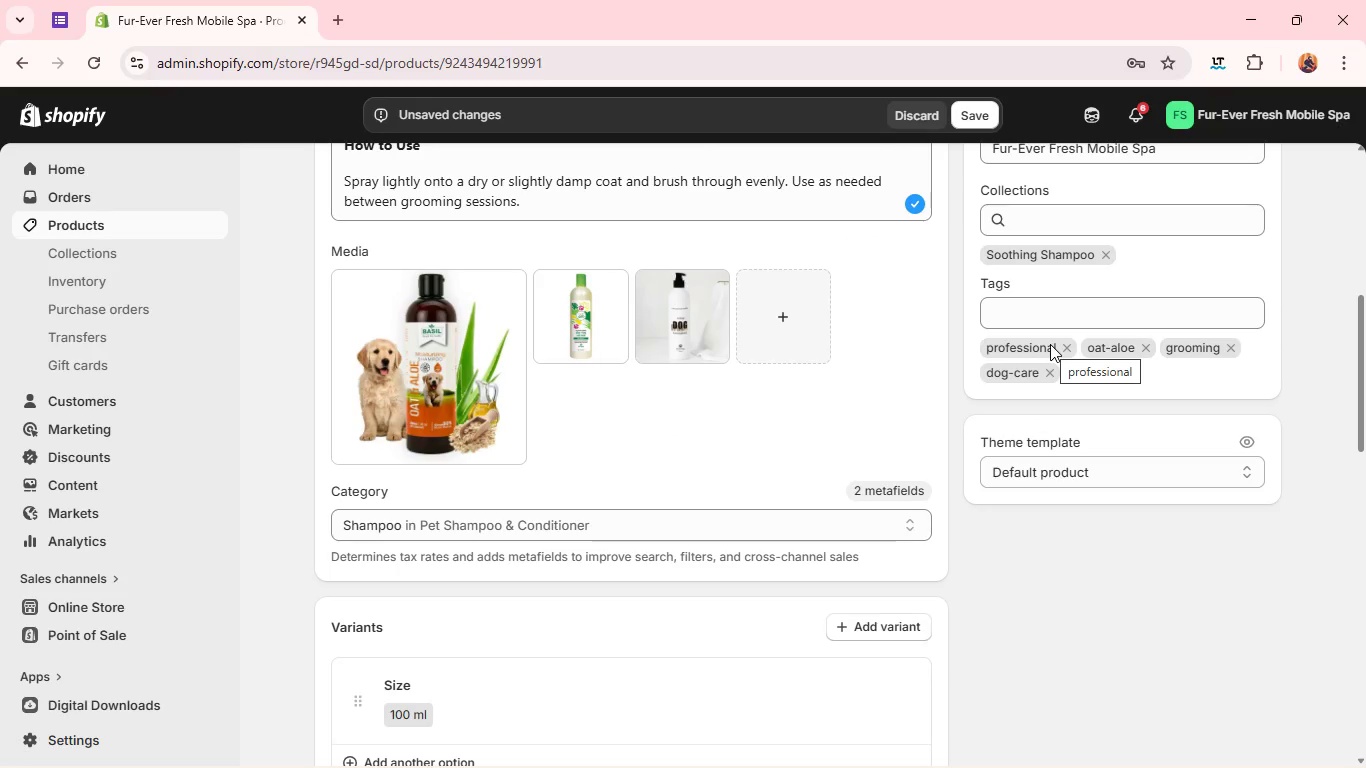 
left_click([1060, 343])
 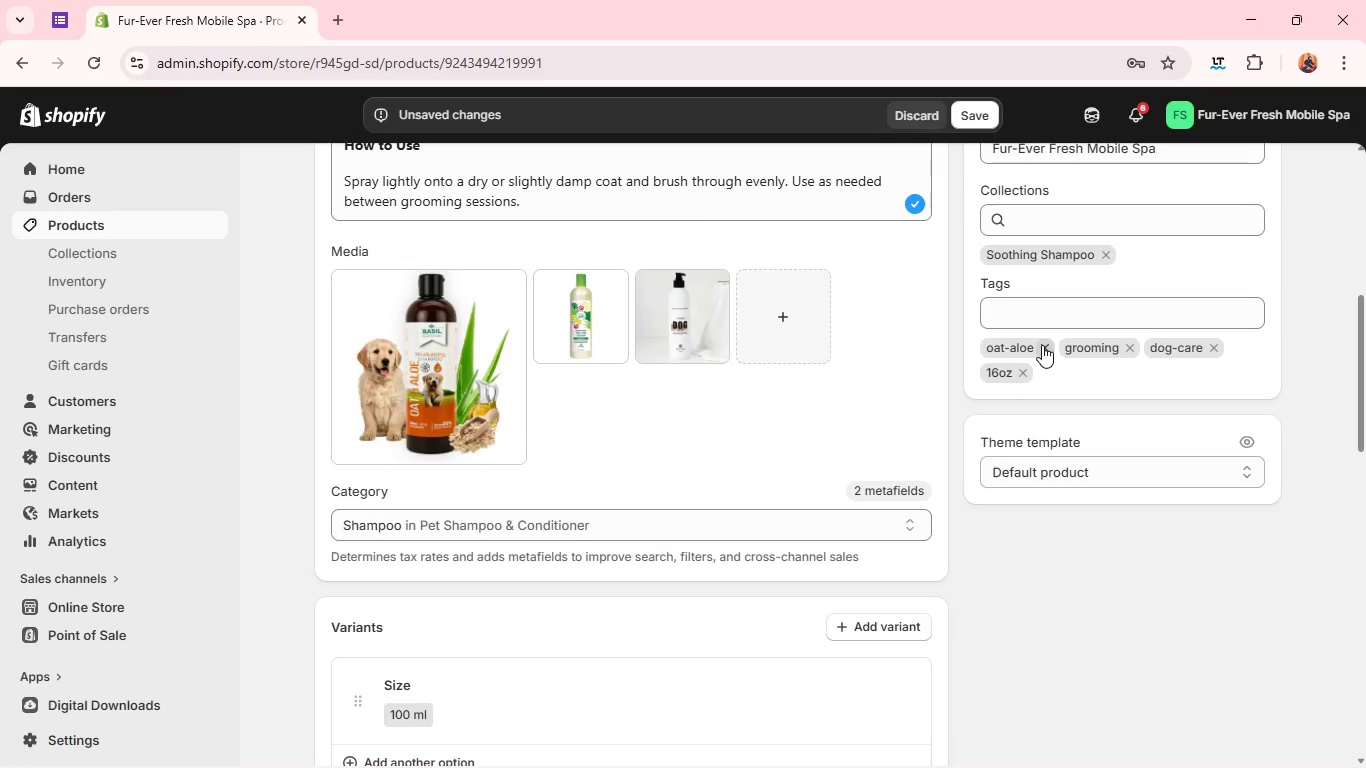 
left_click([1042, 345])
 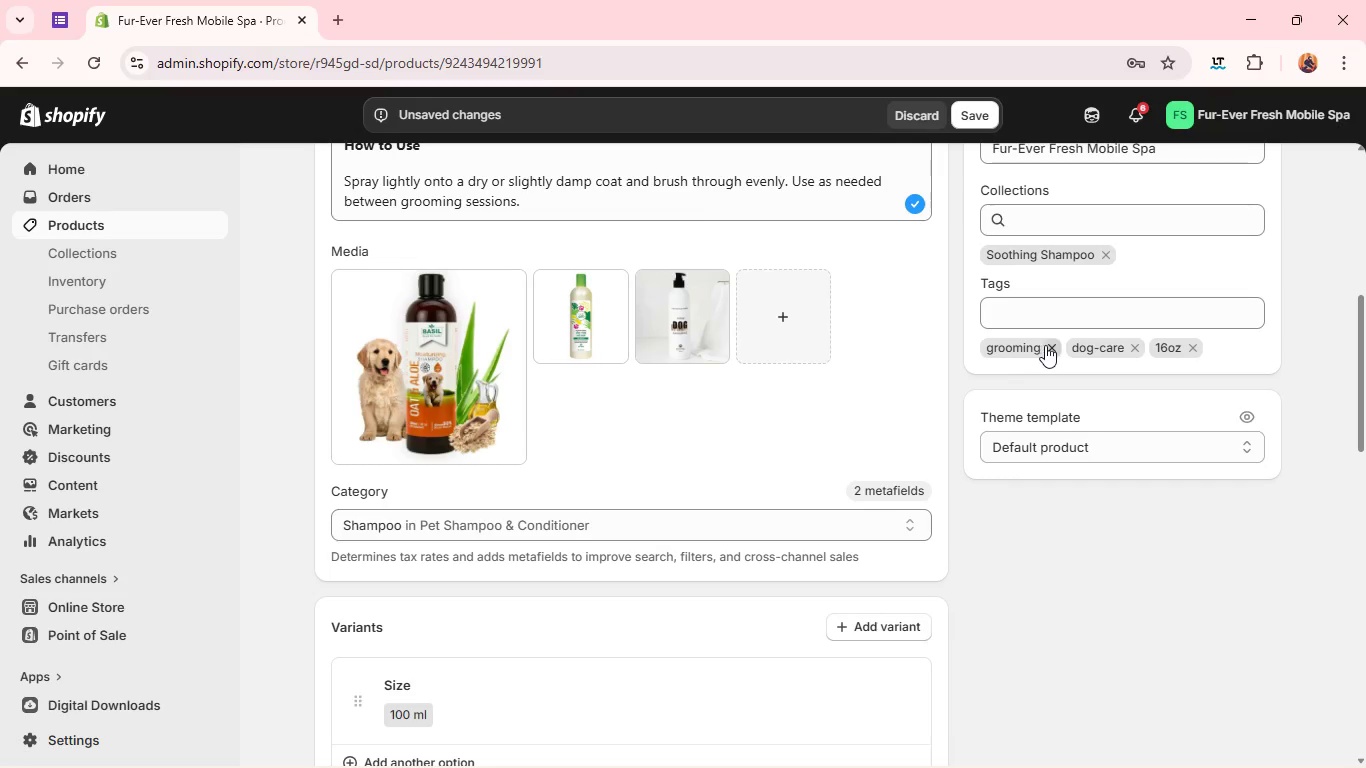 
left_click([1048, 345])
 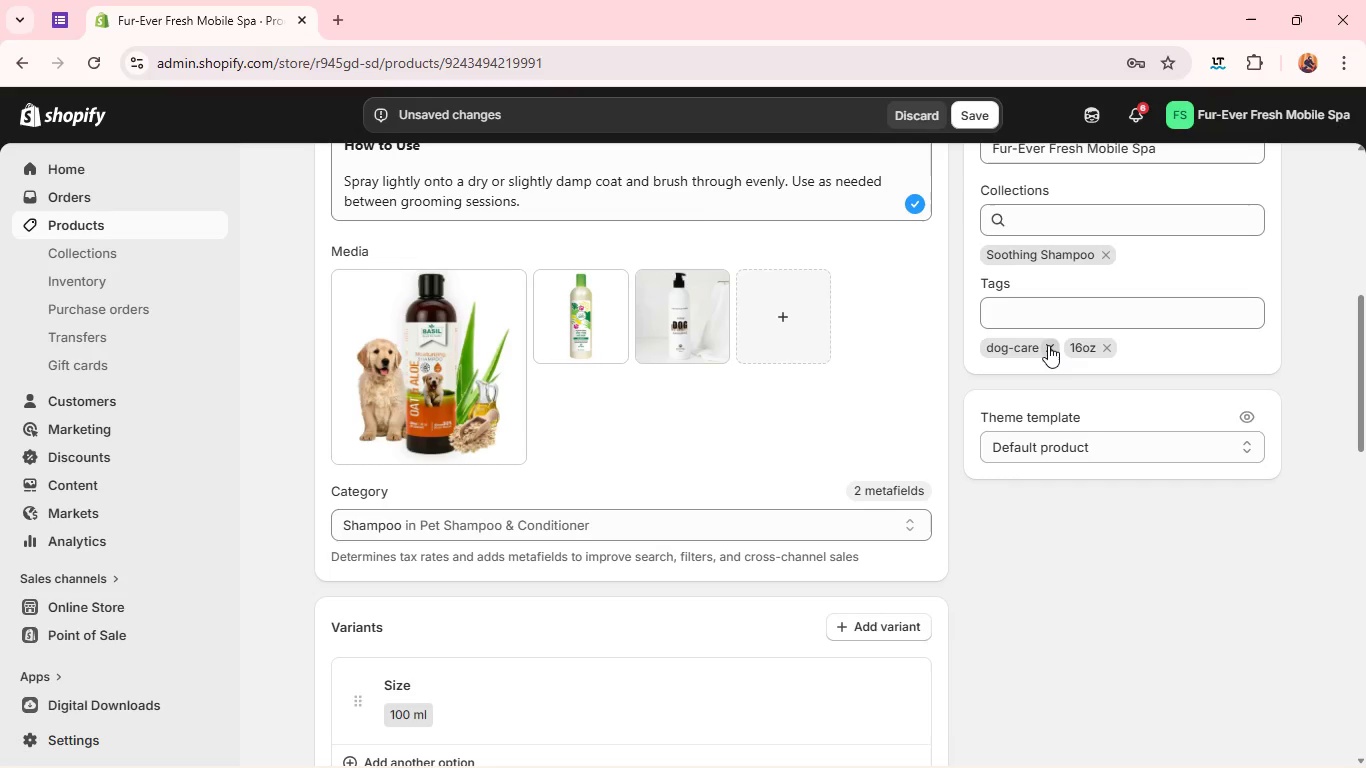 
left_click([1048, 345])
 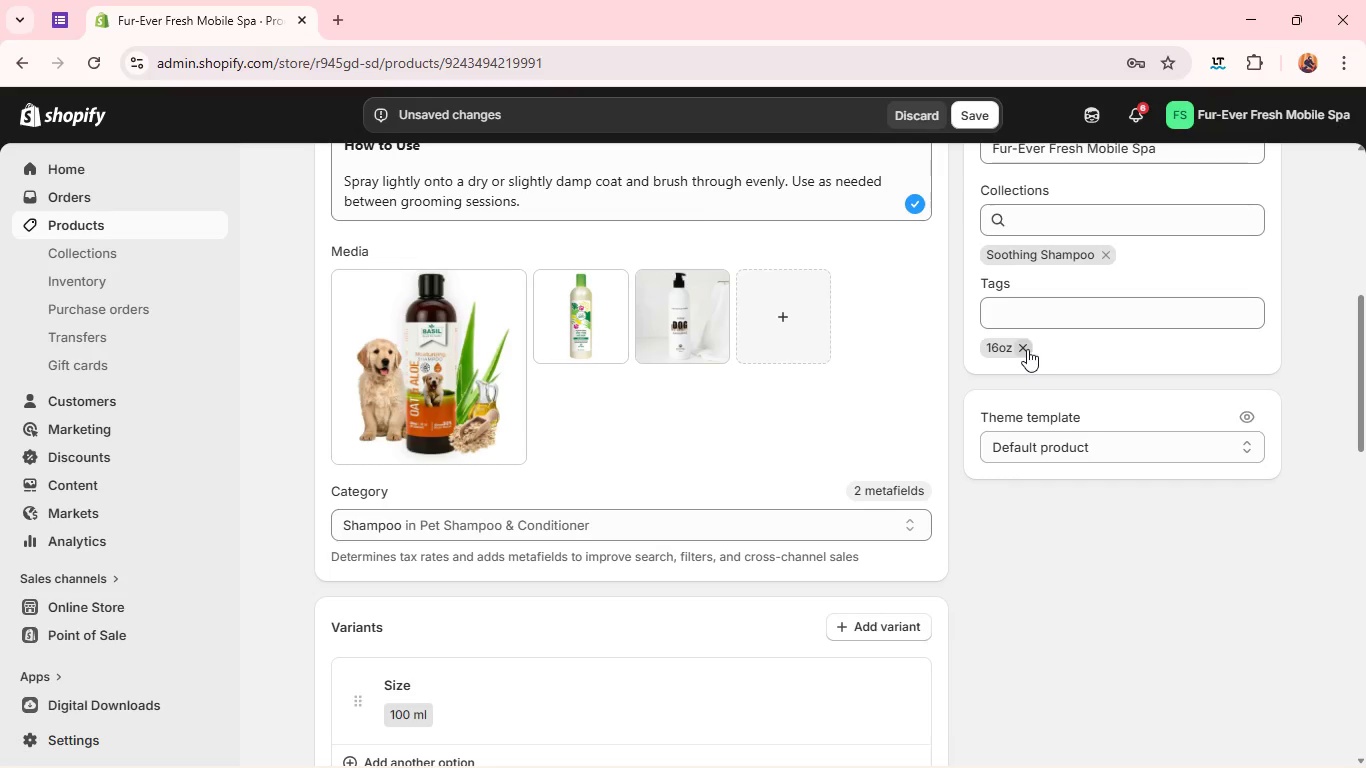 
left_click([1027, 349])
 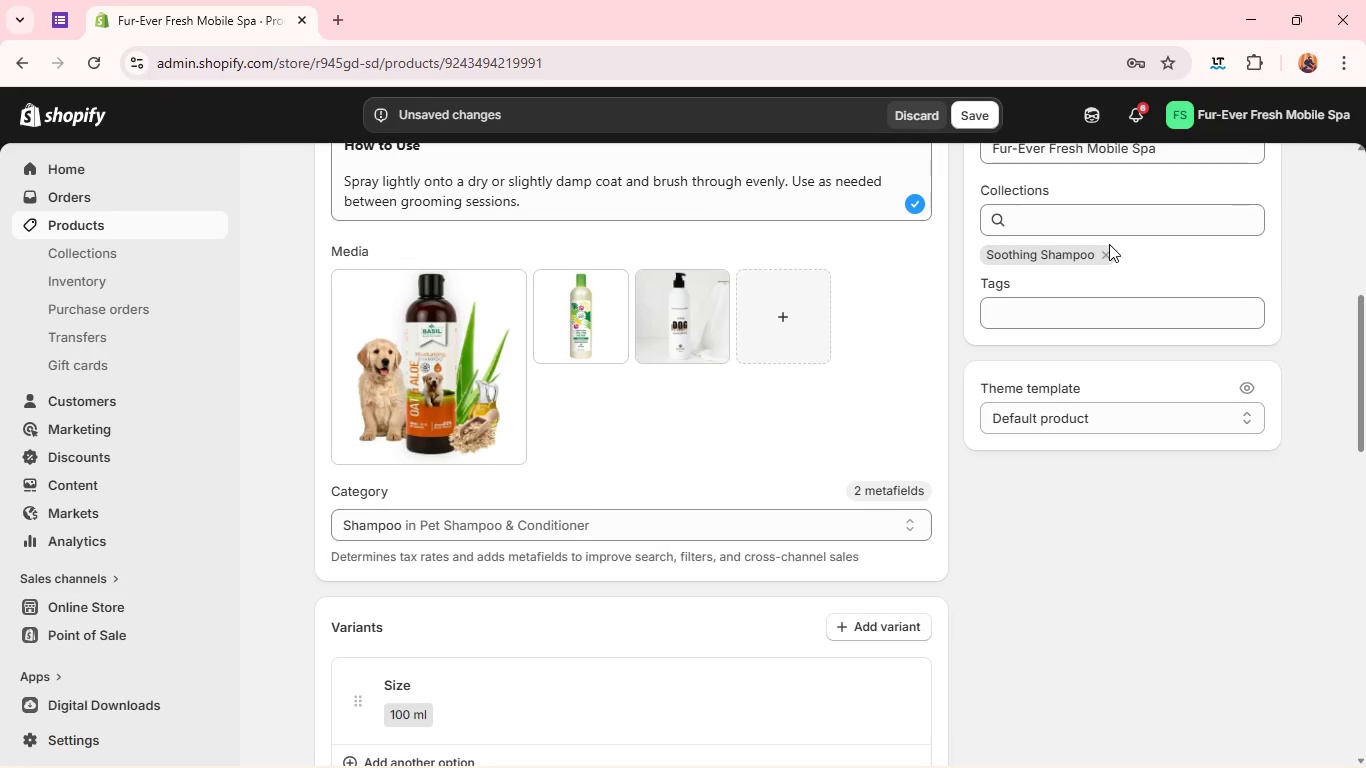 
left_click([1104, 251])
 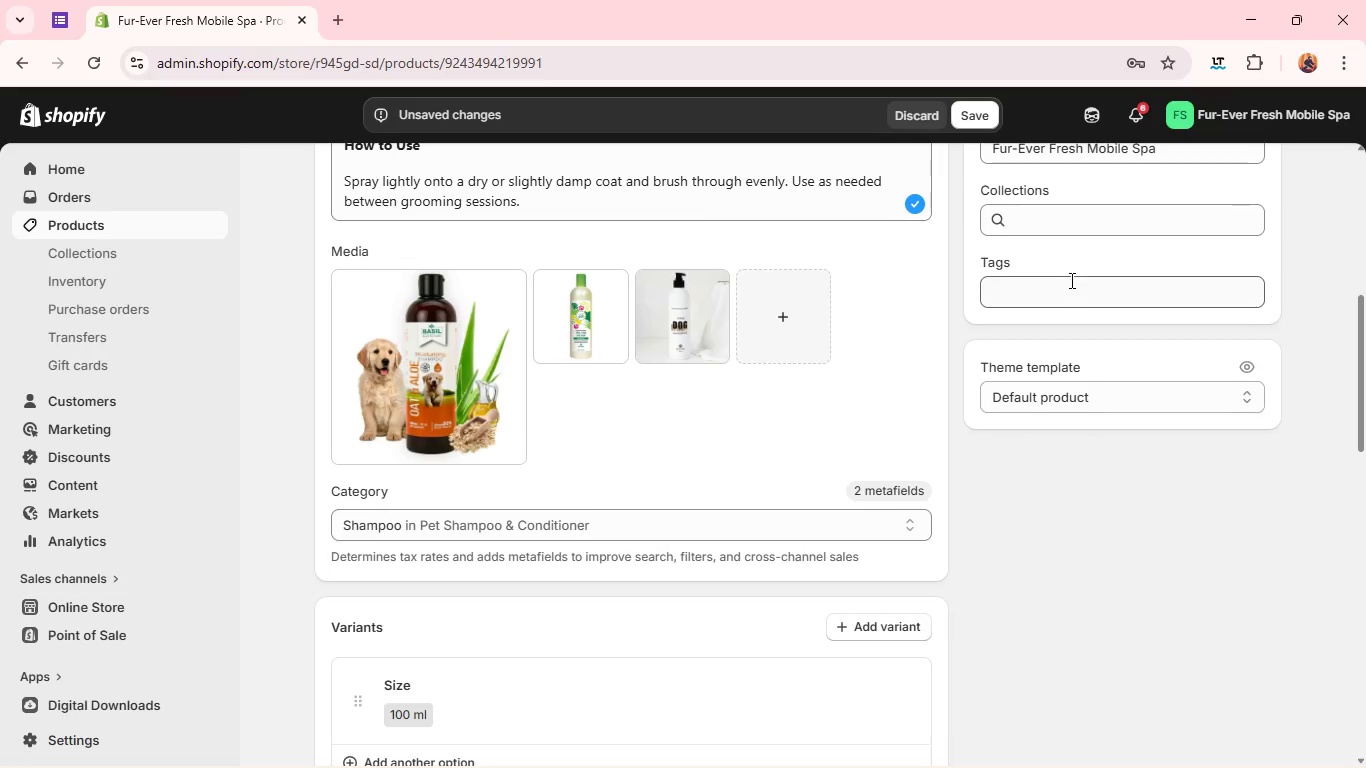 
left_click([1063, 286])
 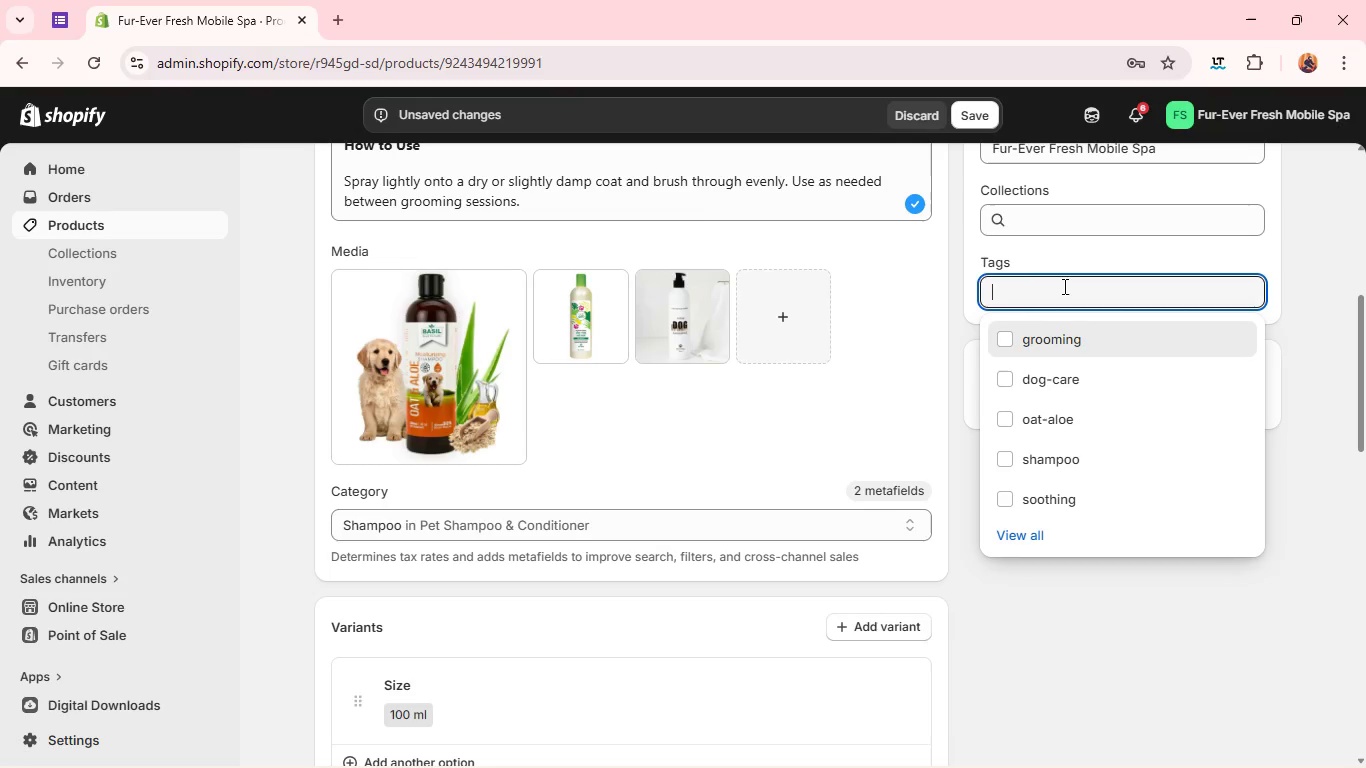 
wait(9.52)
 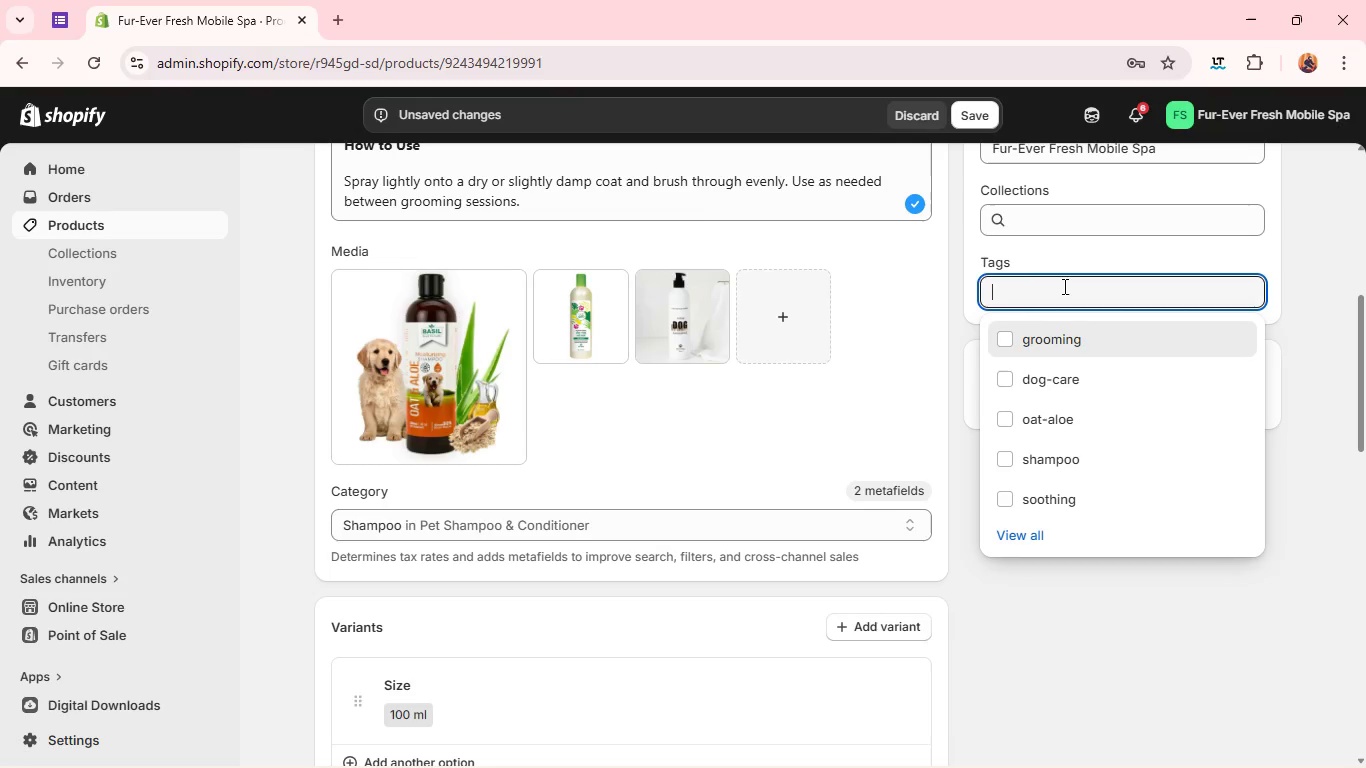 
type(calm'coat)
 